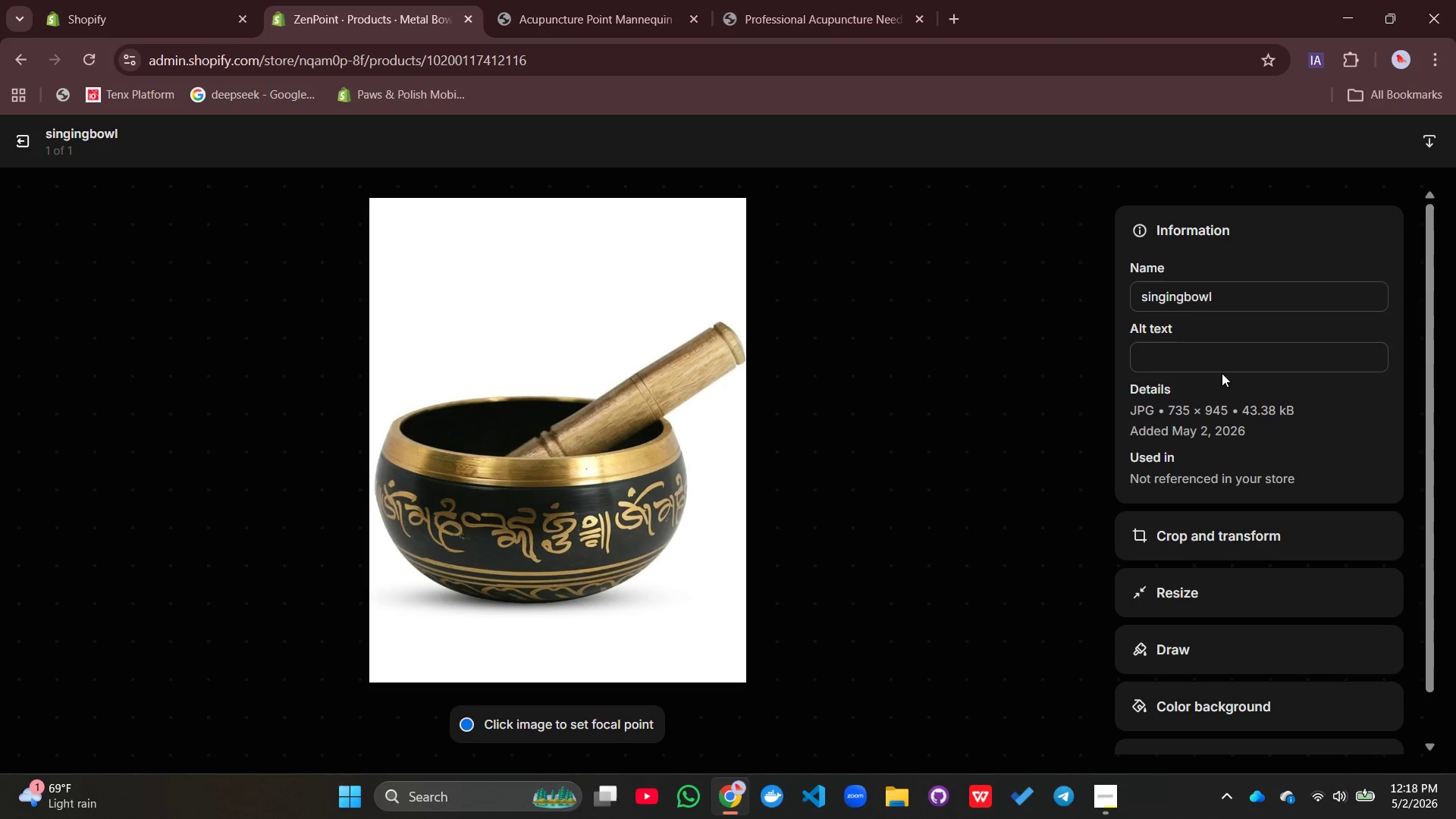 
left_click([1177, 363])
 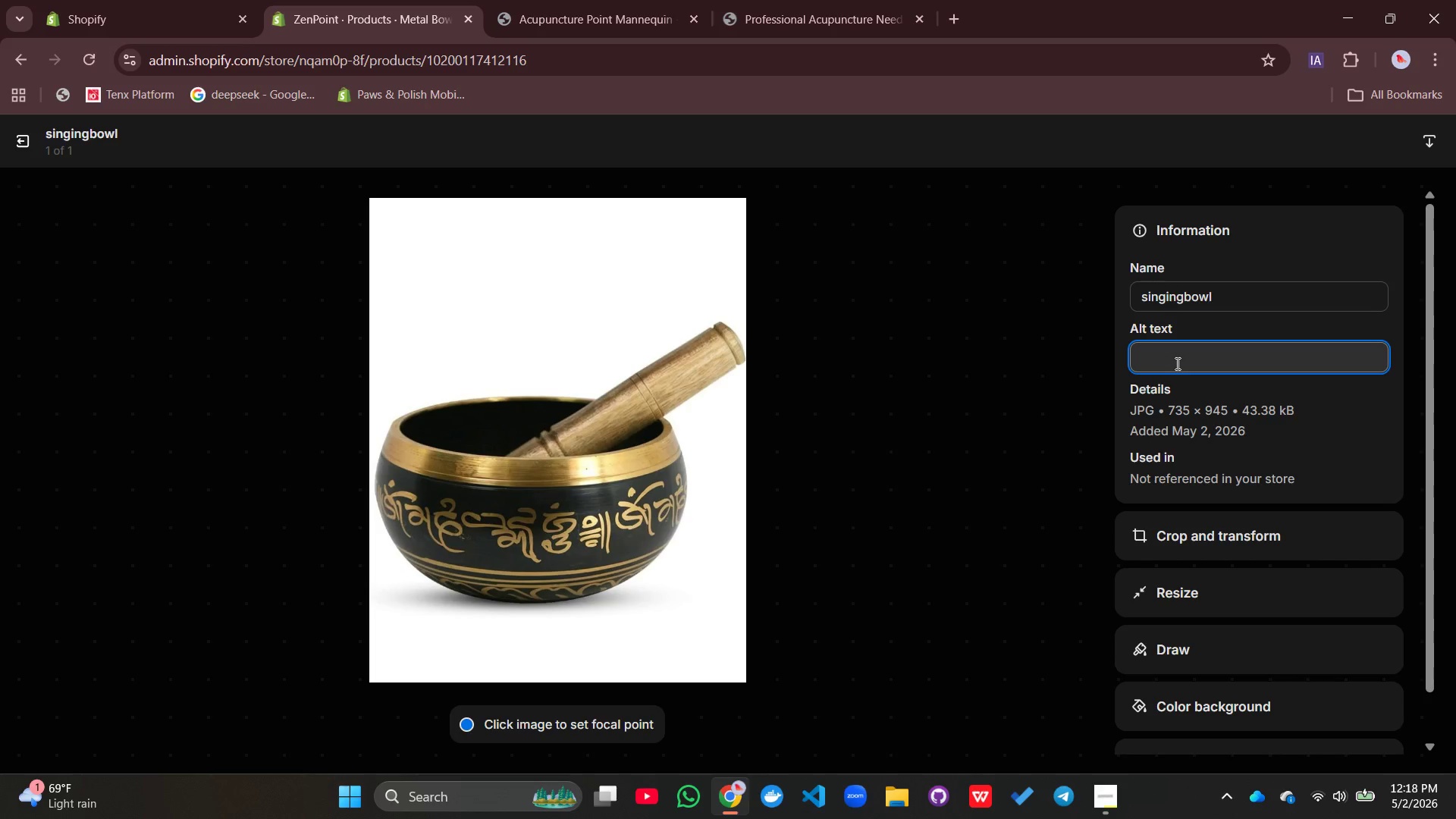 
type(Brass singing bowl )
 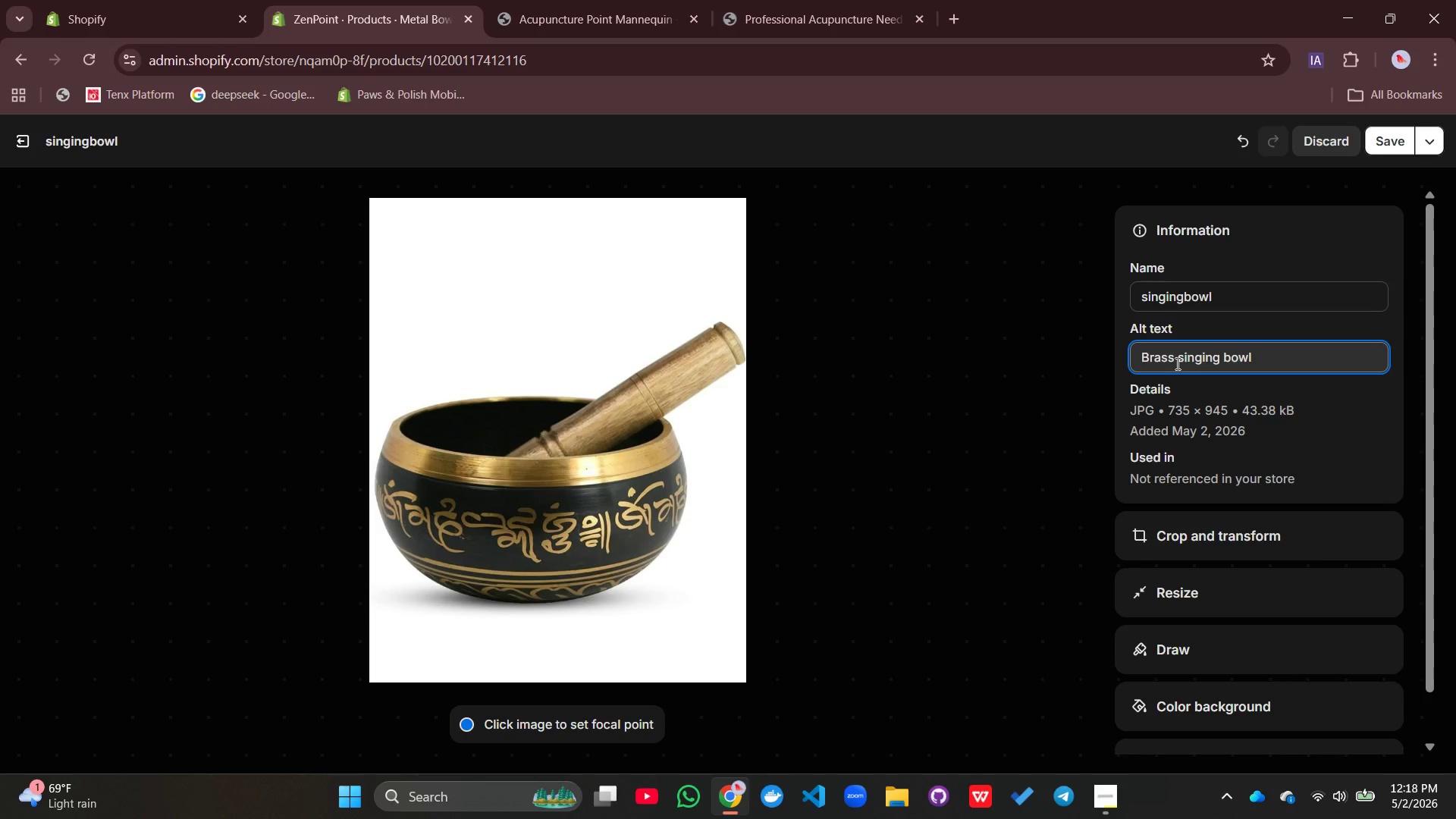 
type(with wooden maak=l)
key(Backspace)
key(Backspace)
key(Backspace)
key(Backspace)
type(llet)
 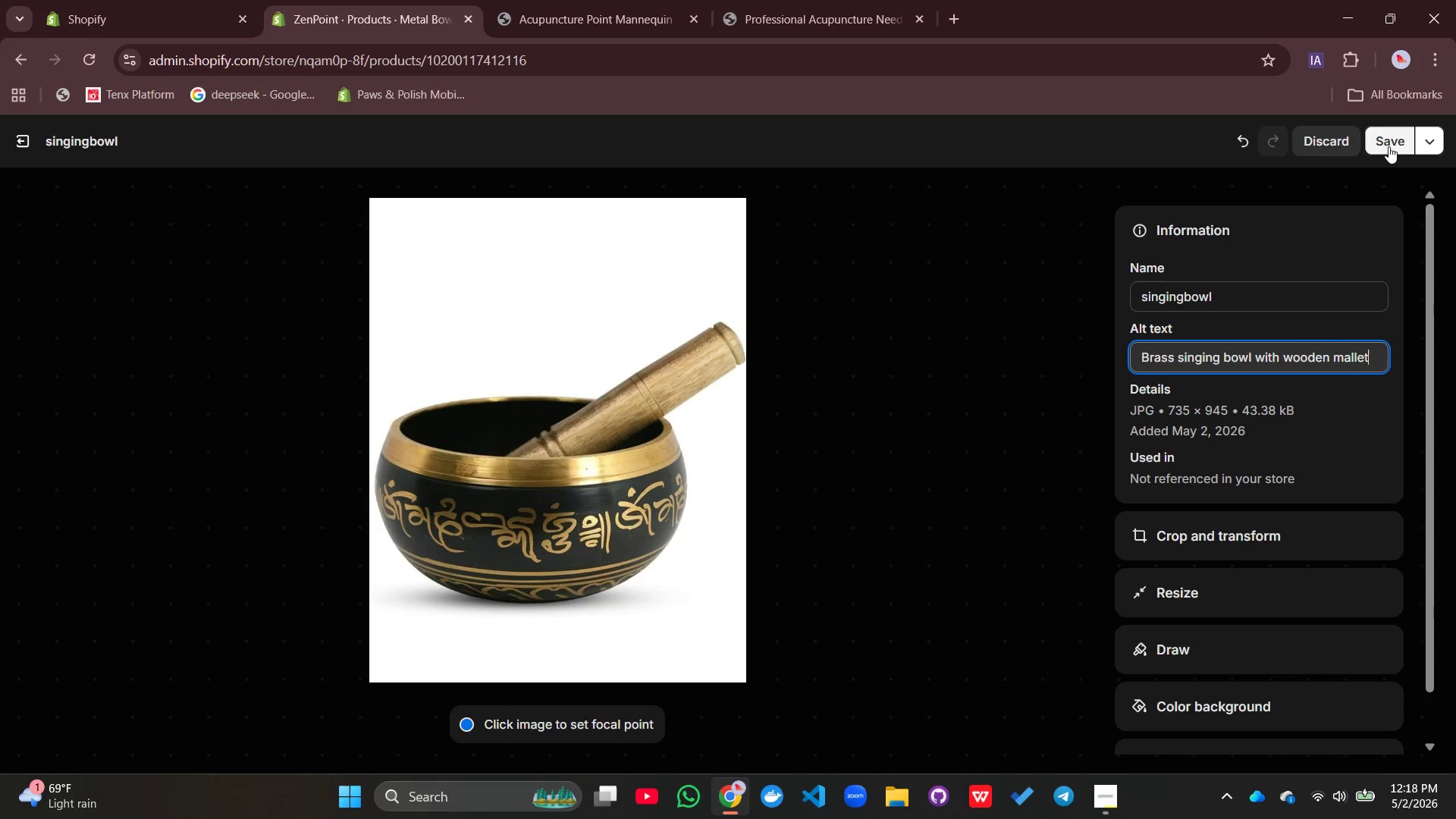 
left_click([1383, 140])
 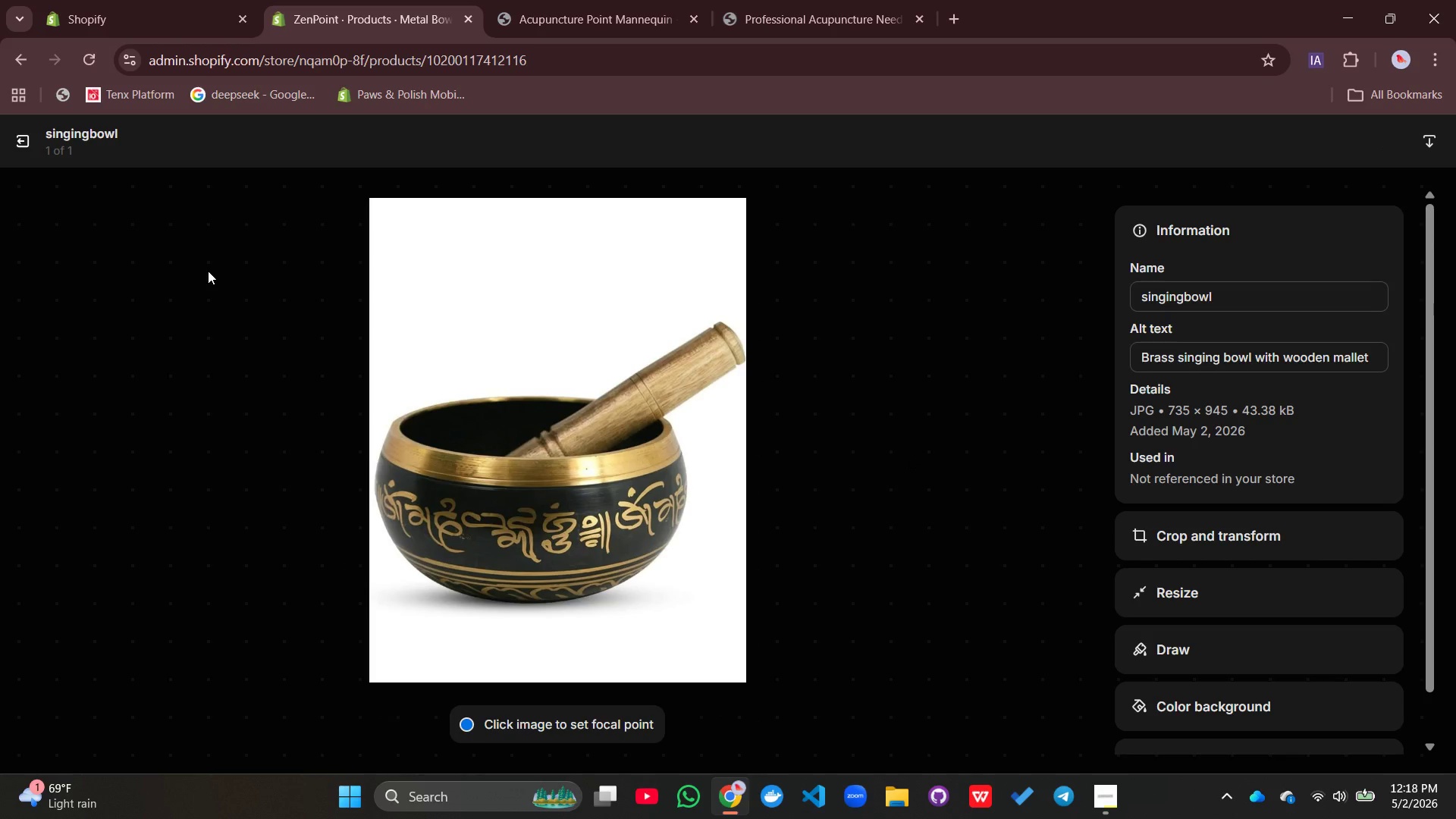 
left_click([21, 143])
 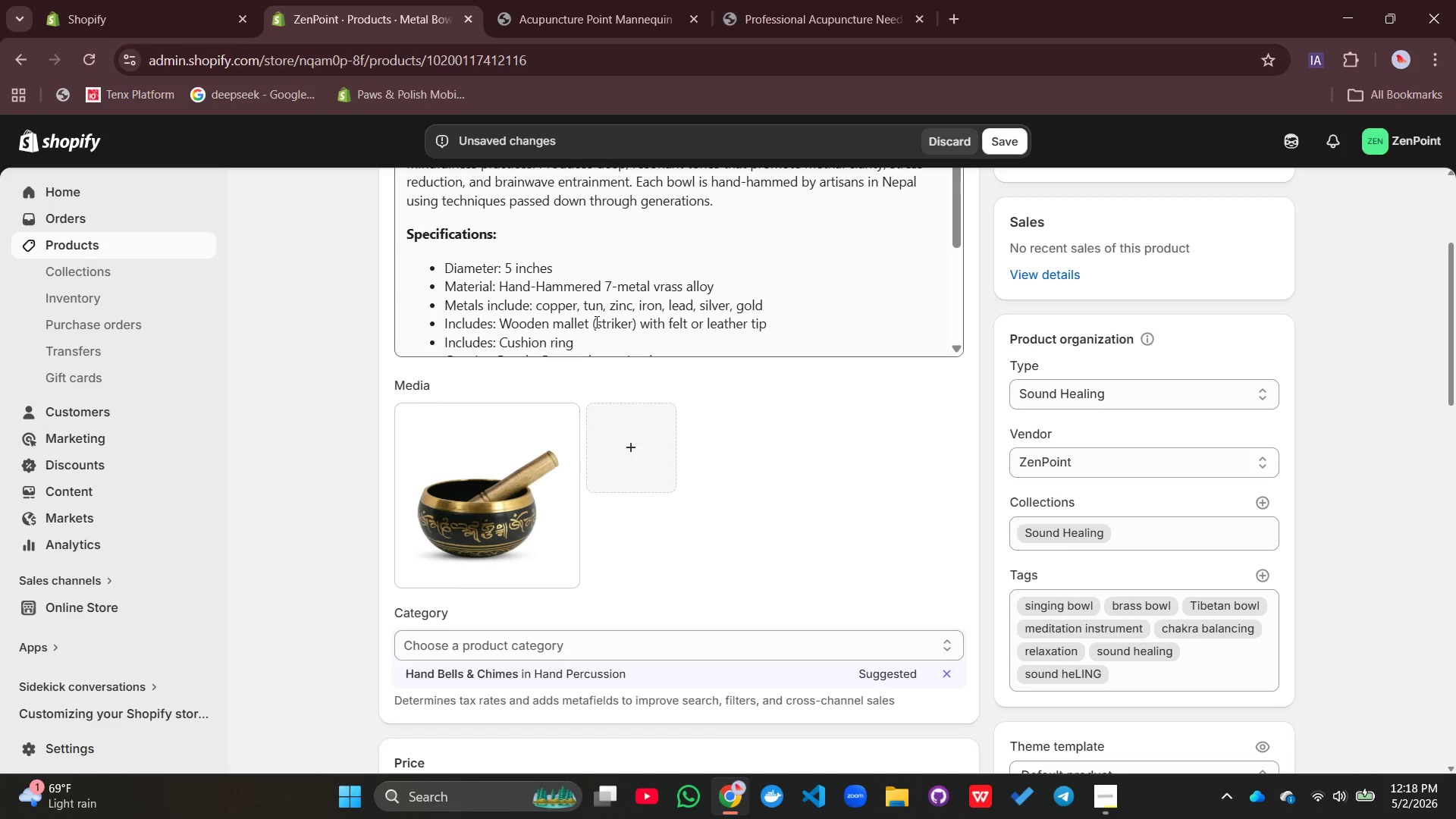 
mouse_move([712, 441])
 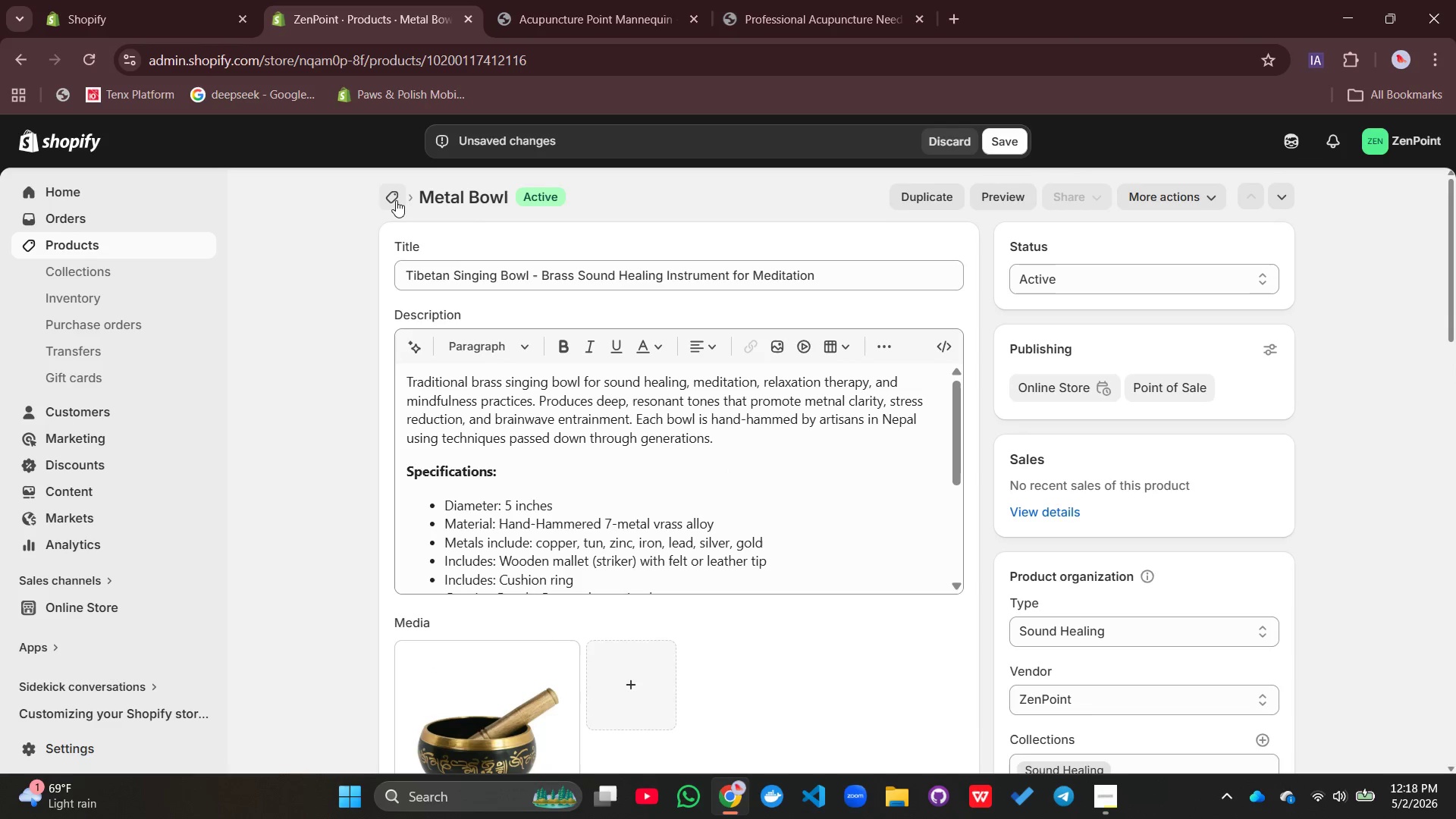 
left_click([396, 200])
 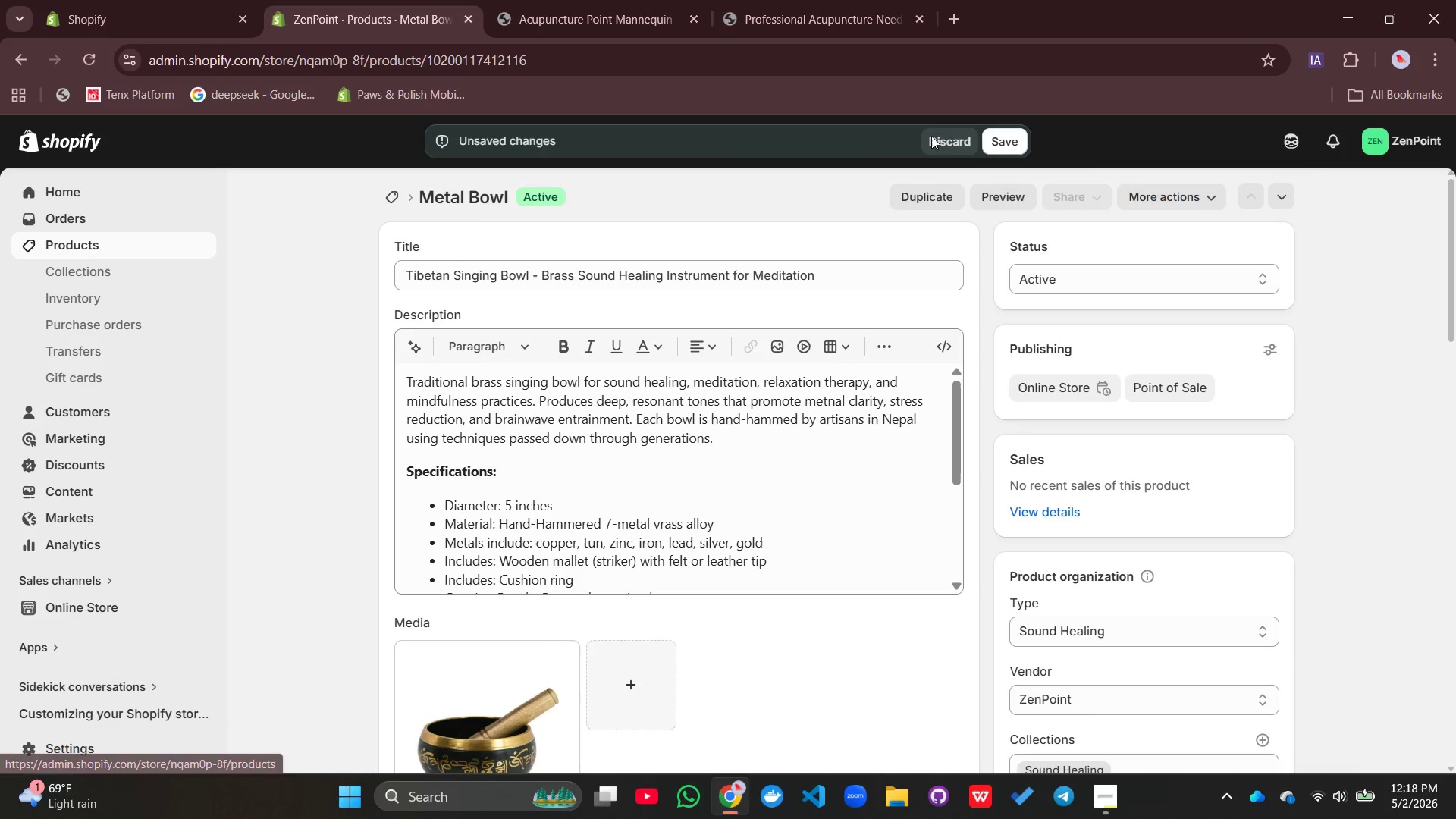 
left_click([1002, 133])
 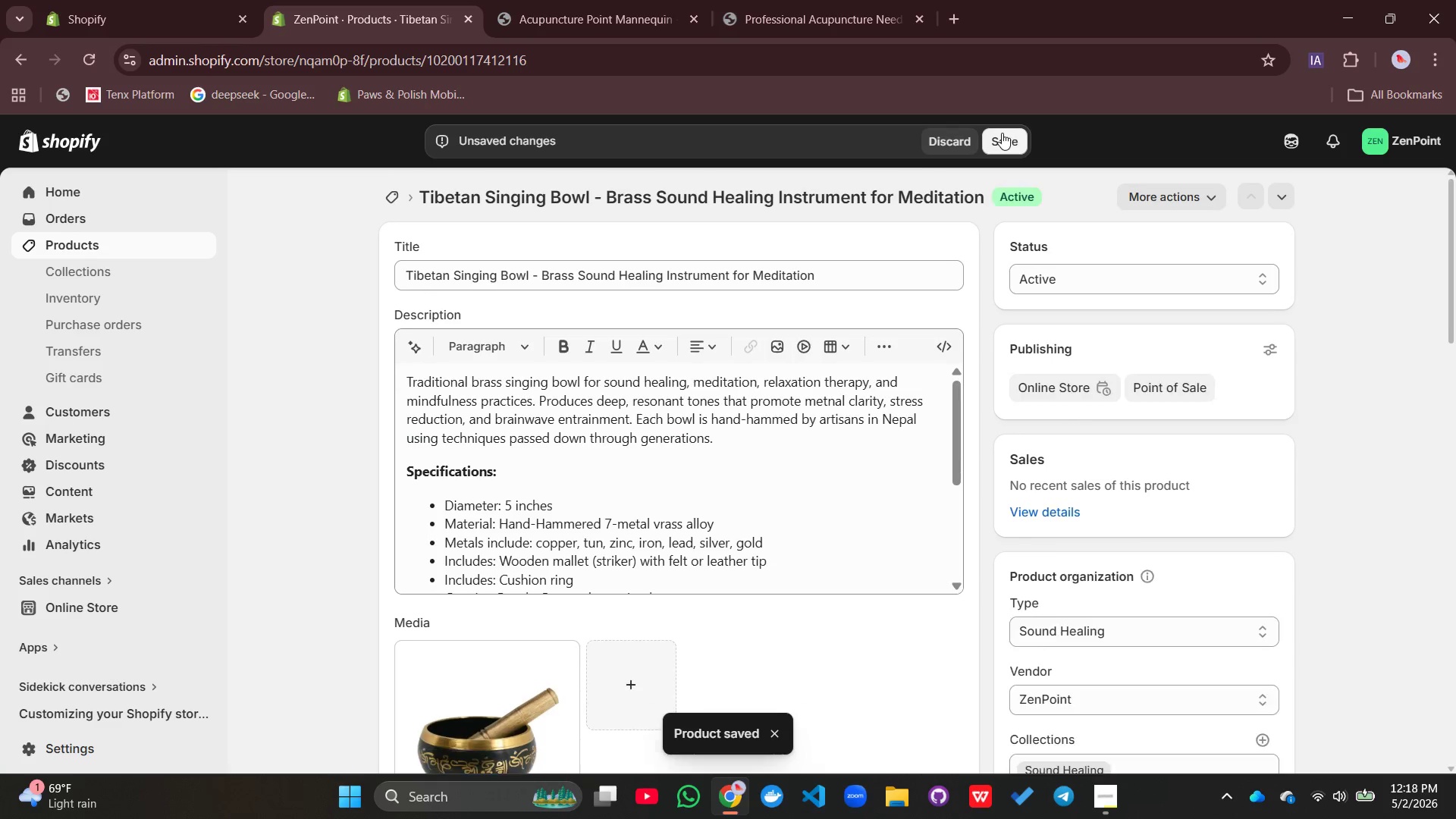 
wait(5.83)
 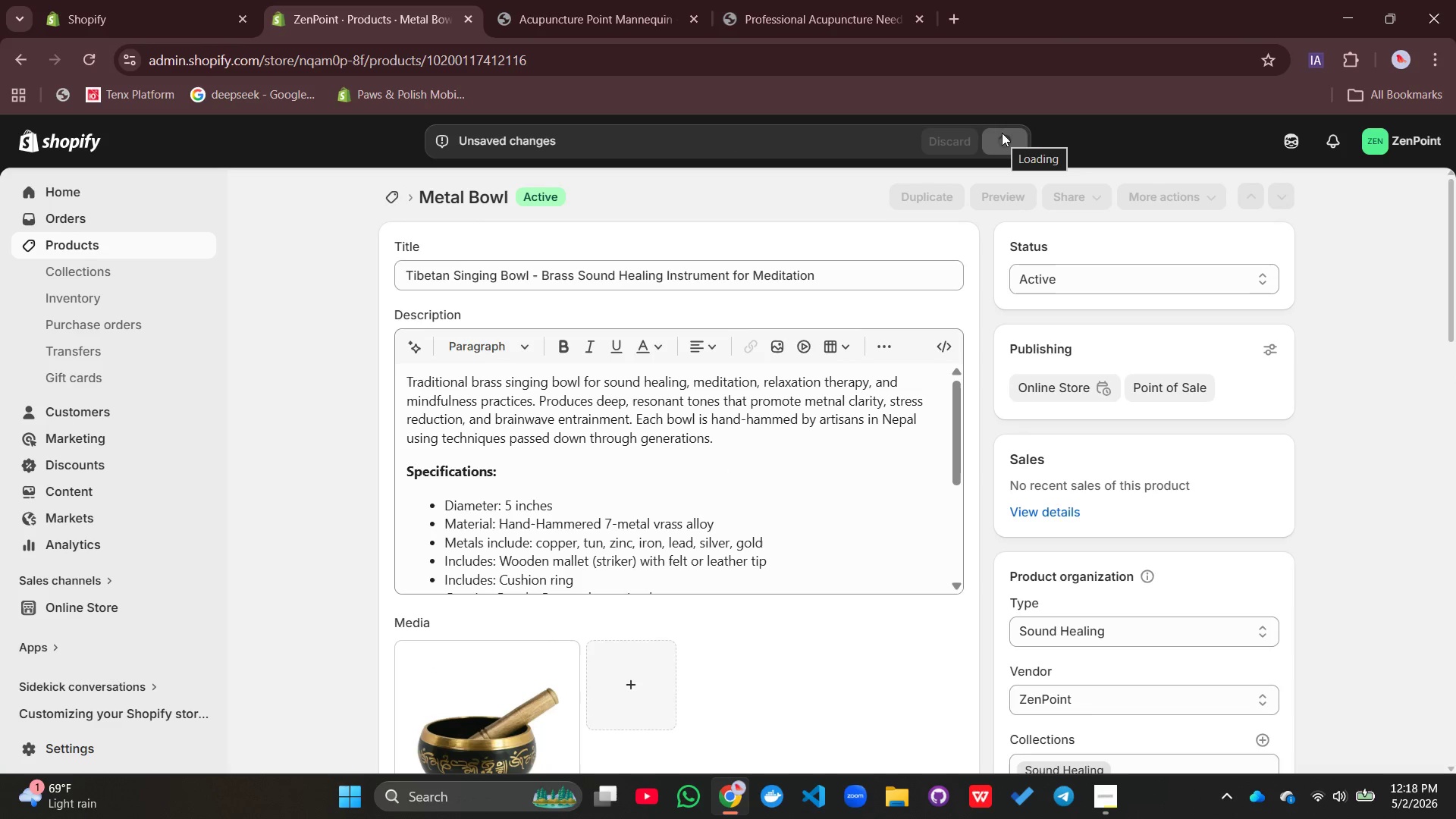 
left_click([391, 198])
 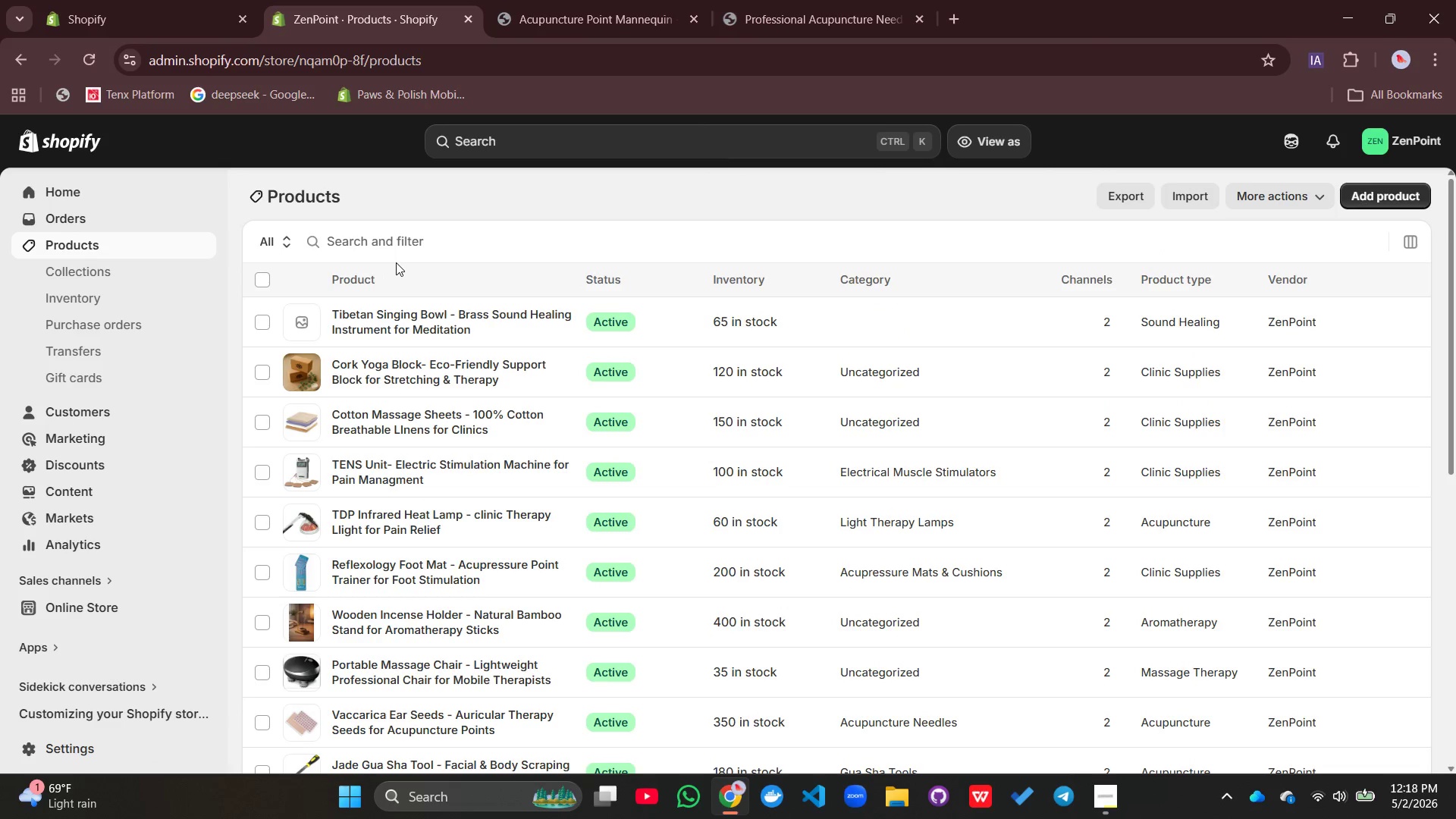 
wait(10.31)
 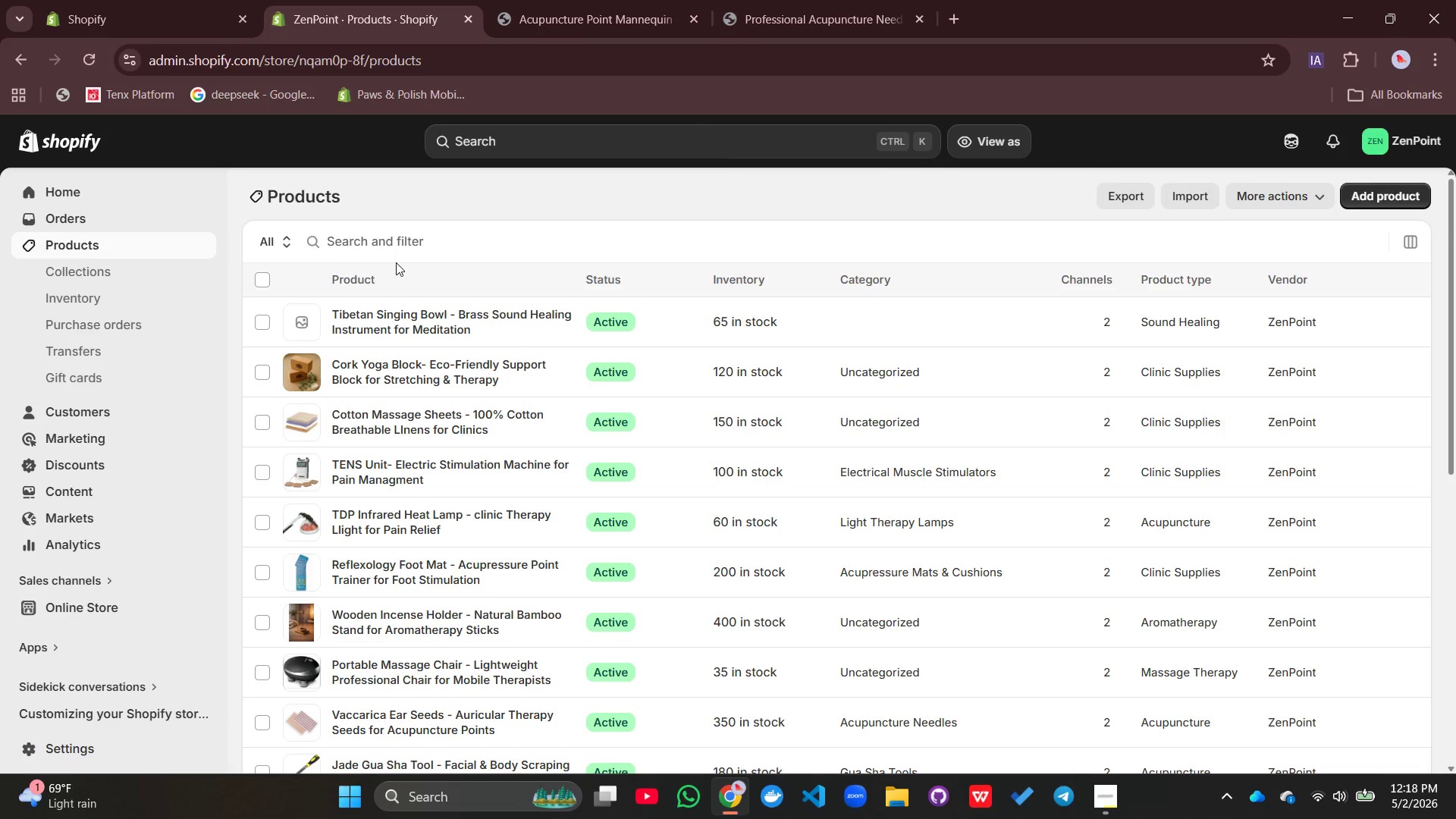 
left_click([74, 184])
 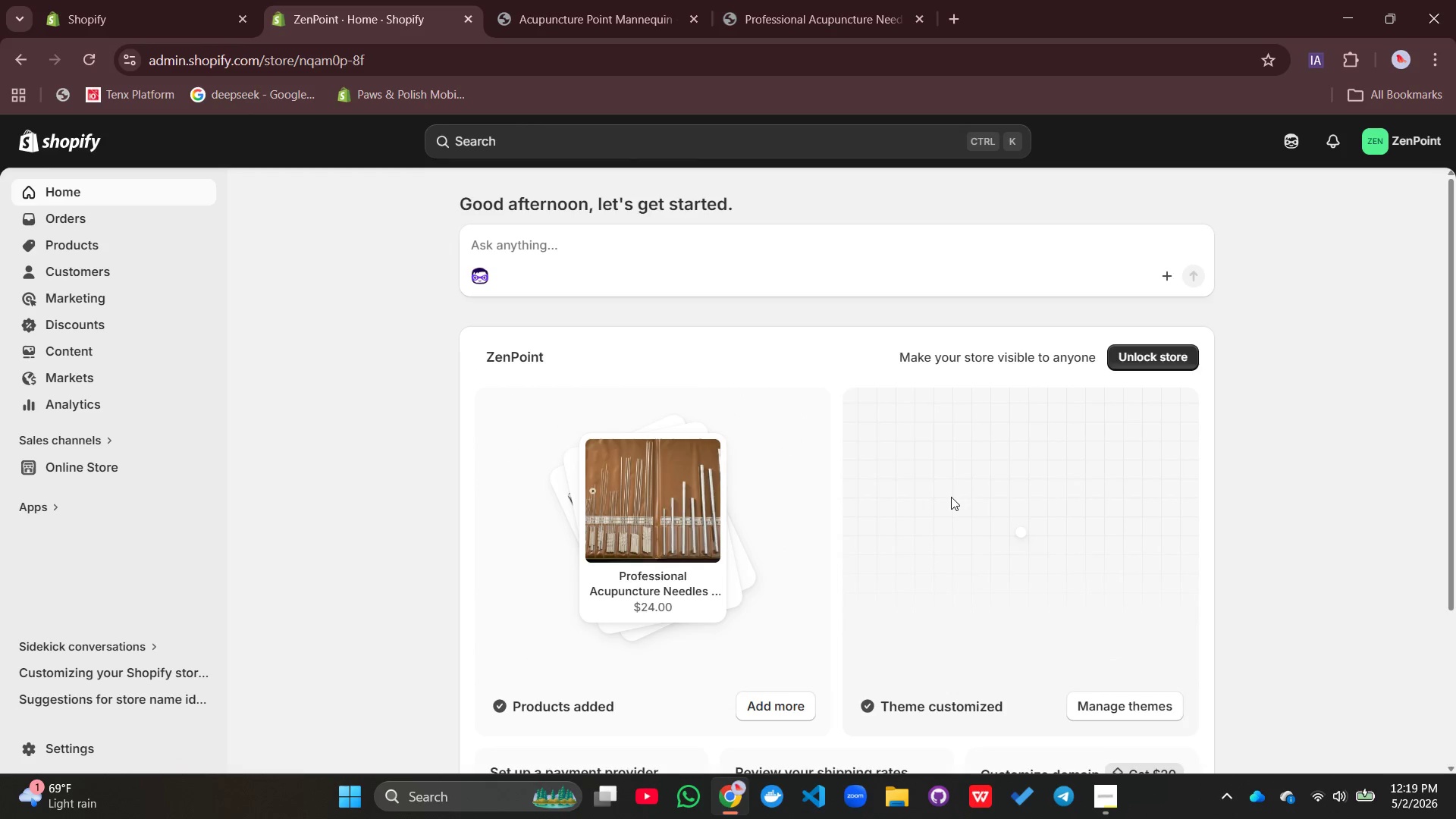 
wait(9.16)
 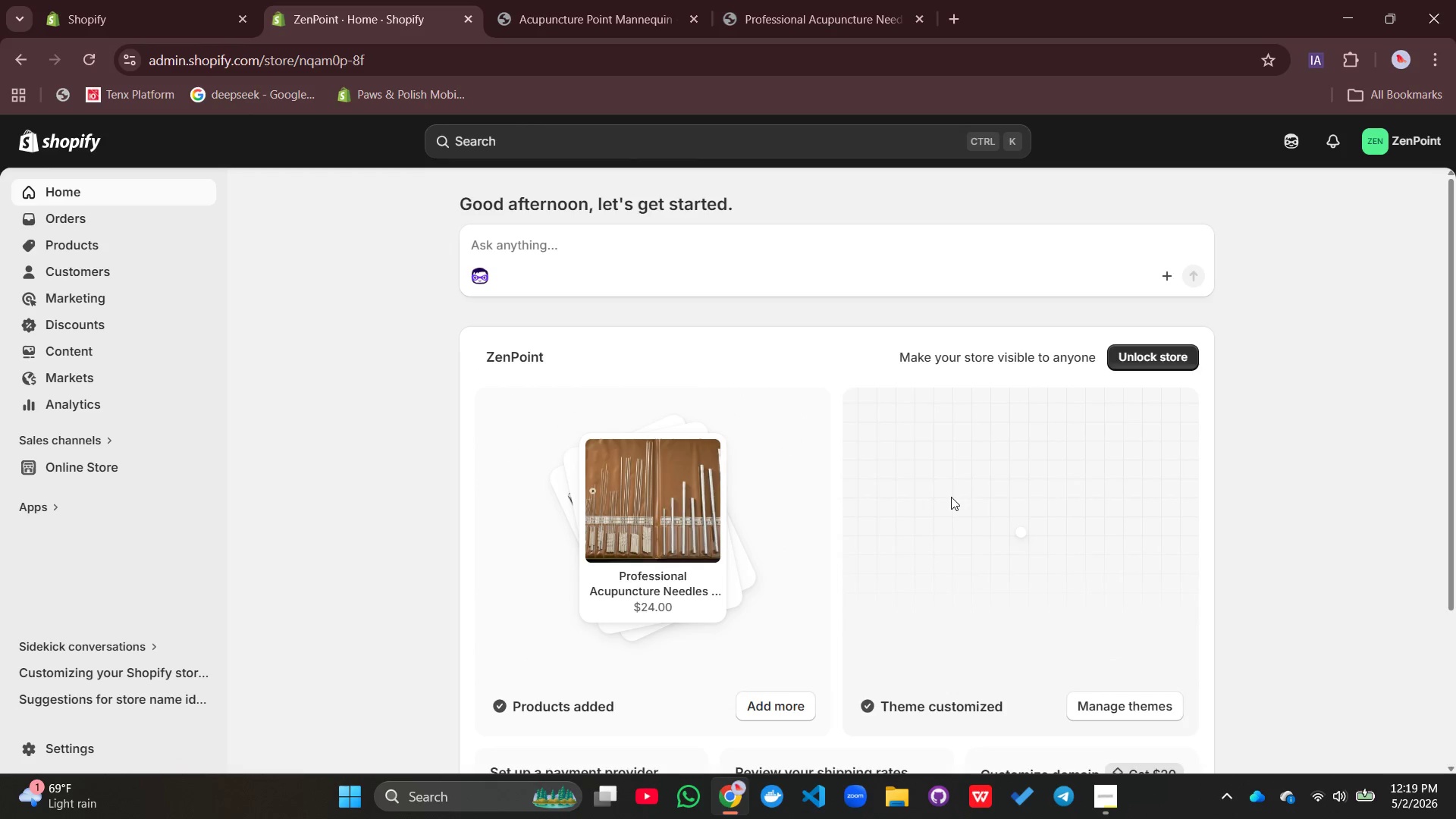 
left_click([1043, 630])
 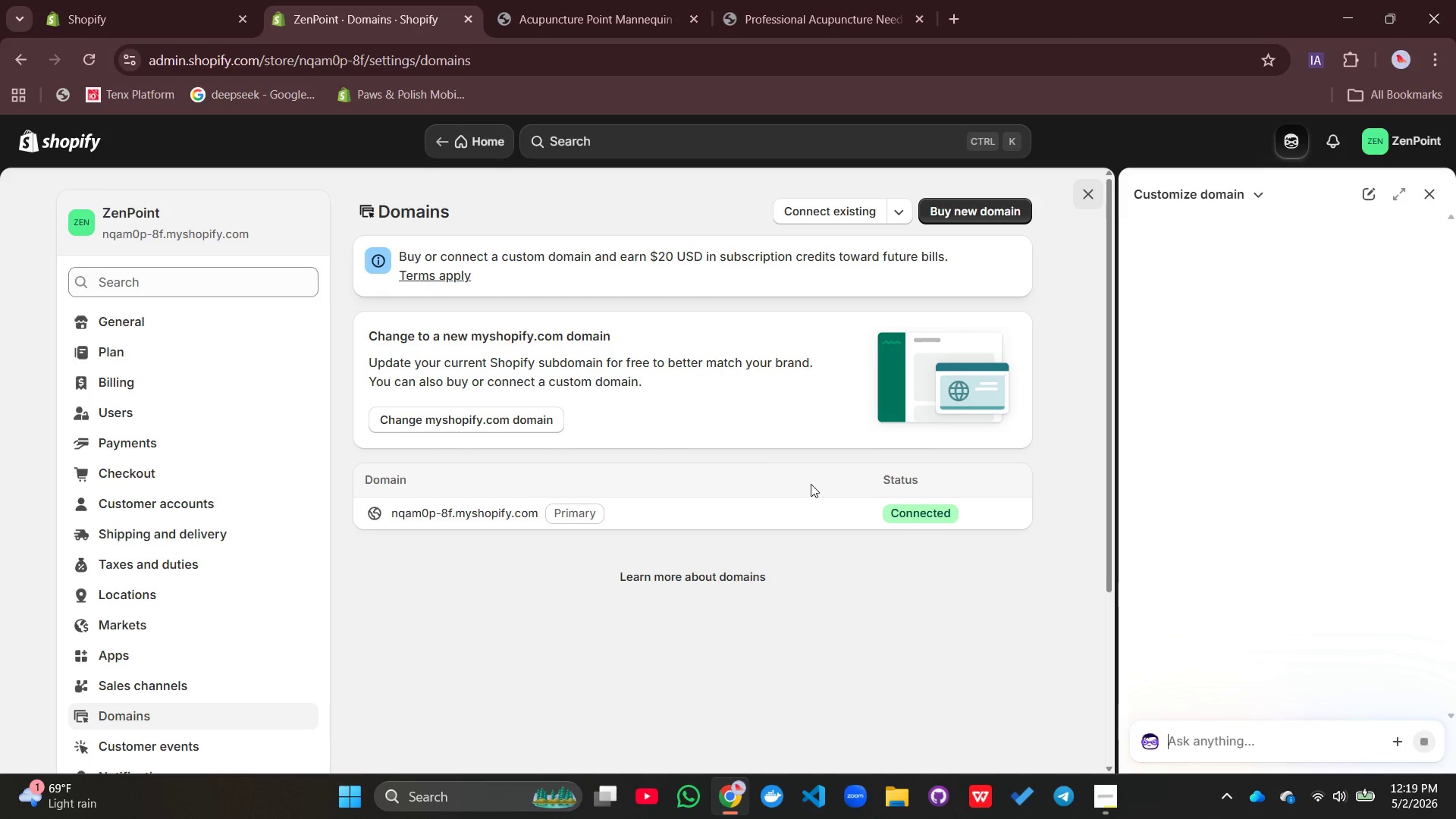 
left_click([1016, 511])
 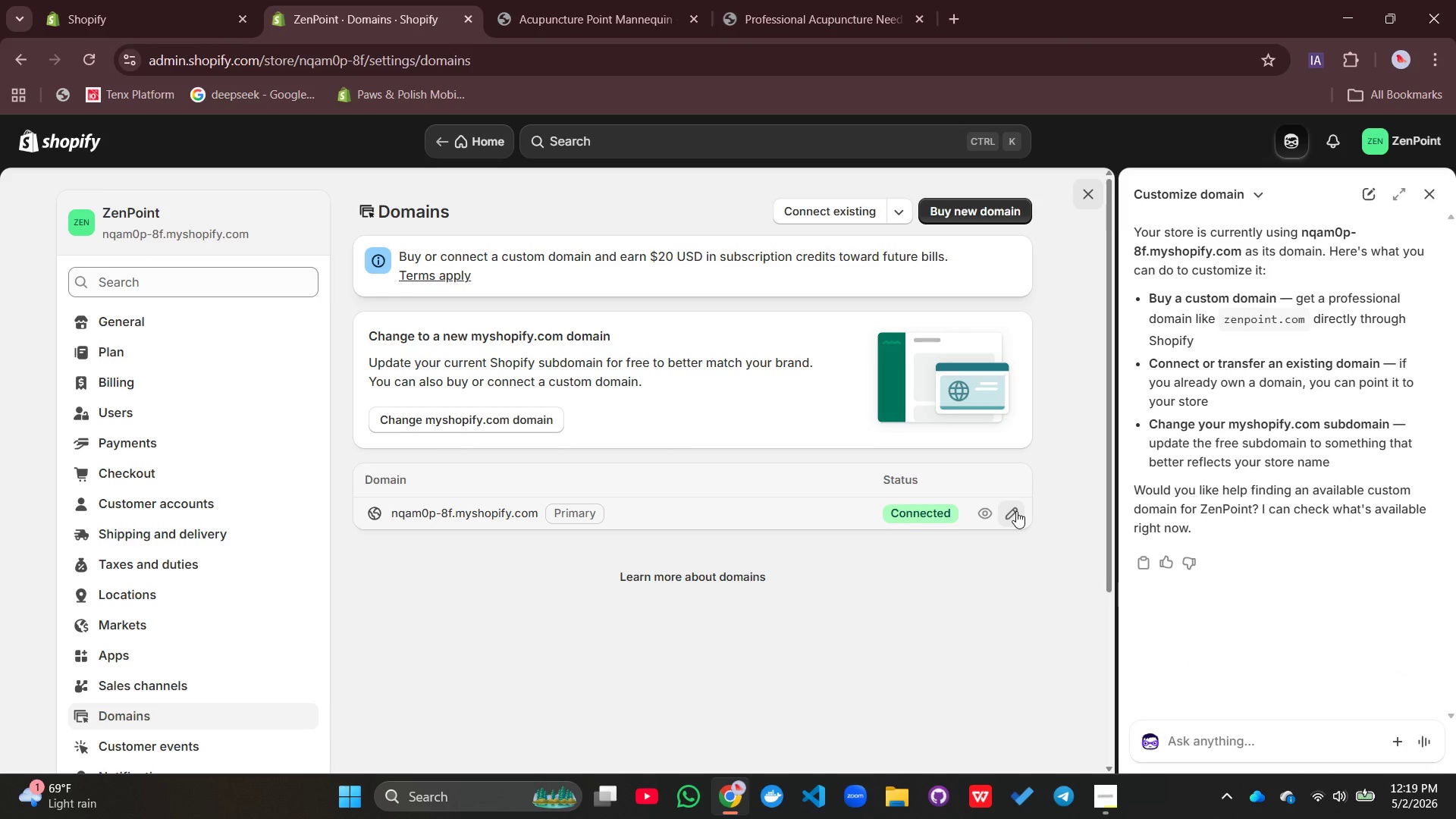 
left_click([1016, 511])
 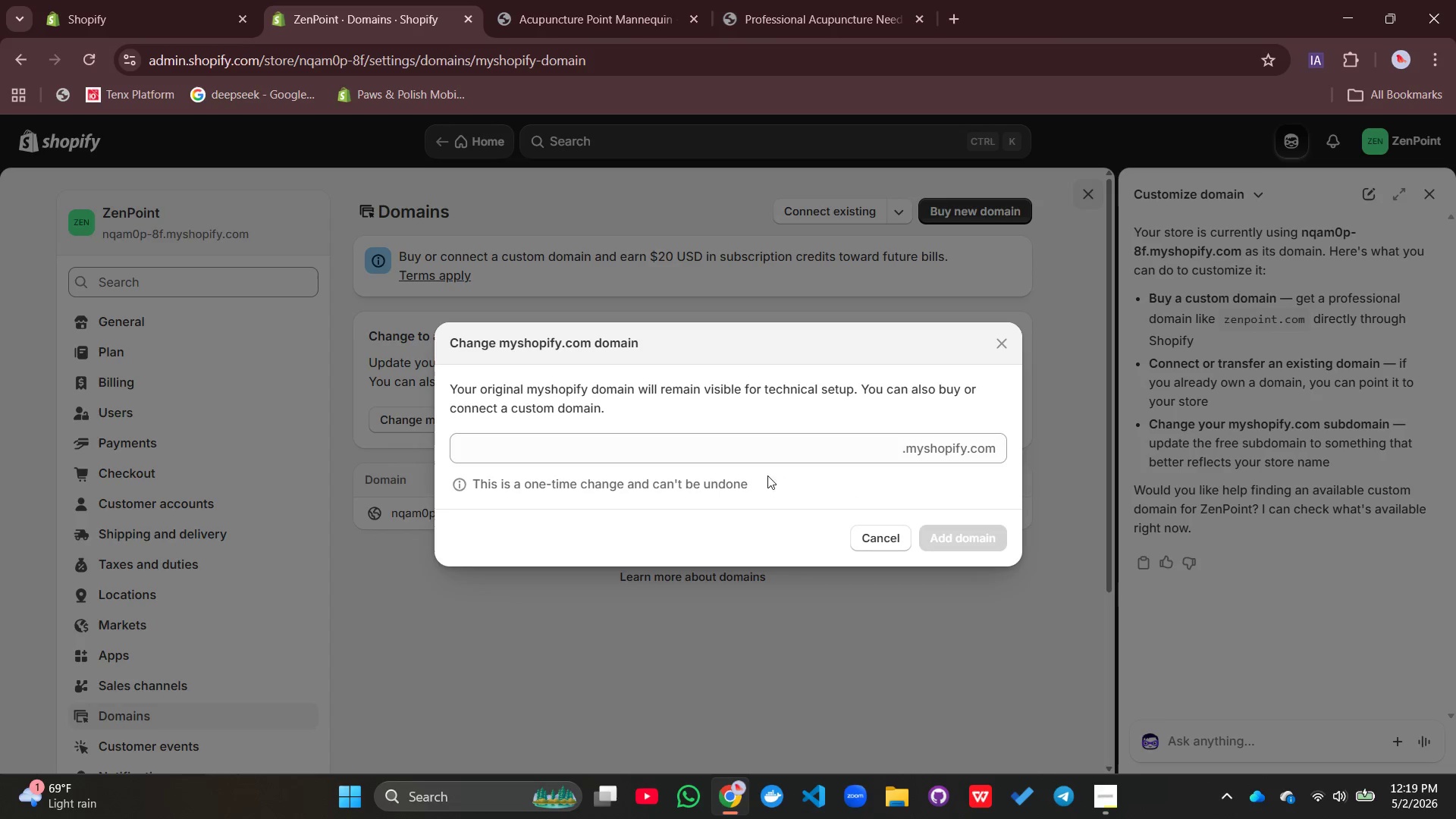 
left_click([740, 452])
 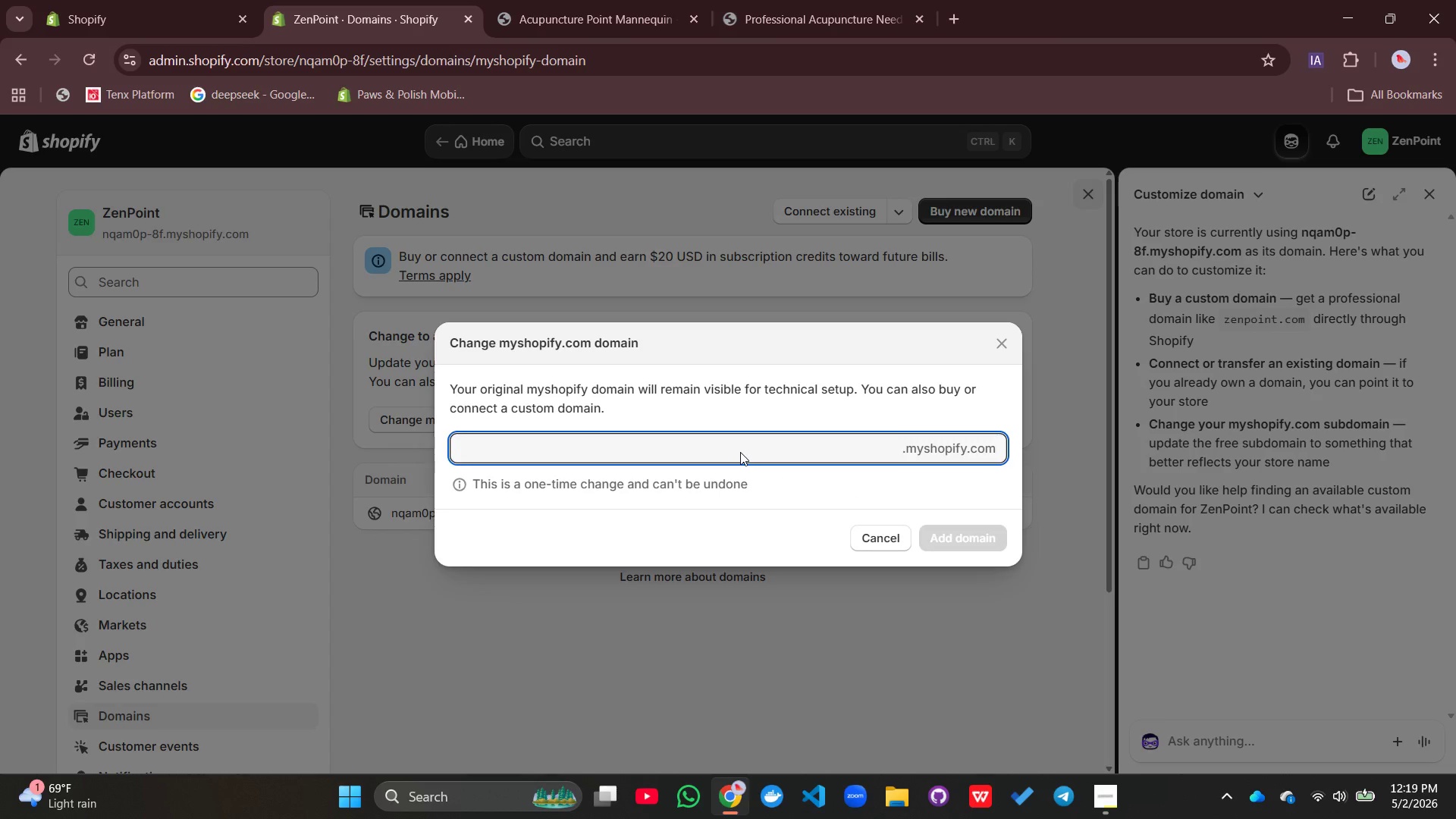 
type(zenpoint)
 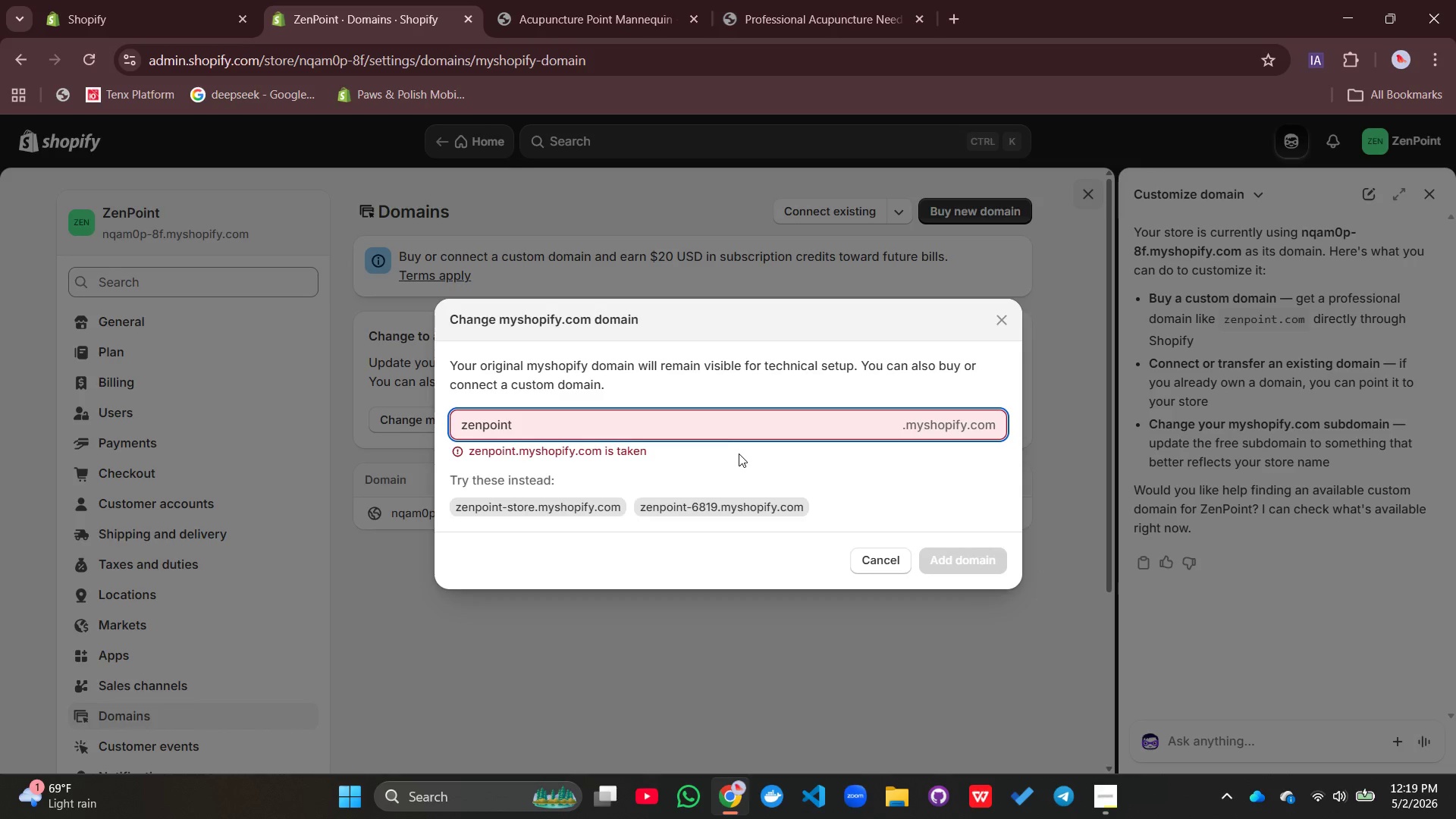 
wait(5.3)
 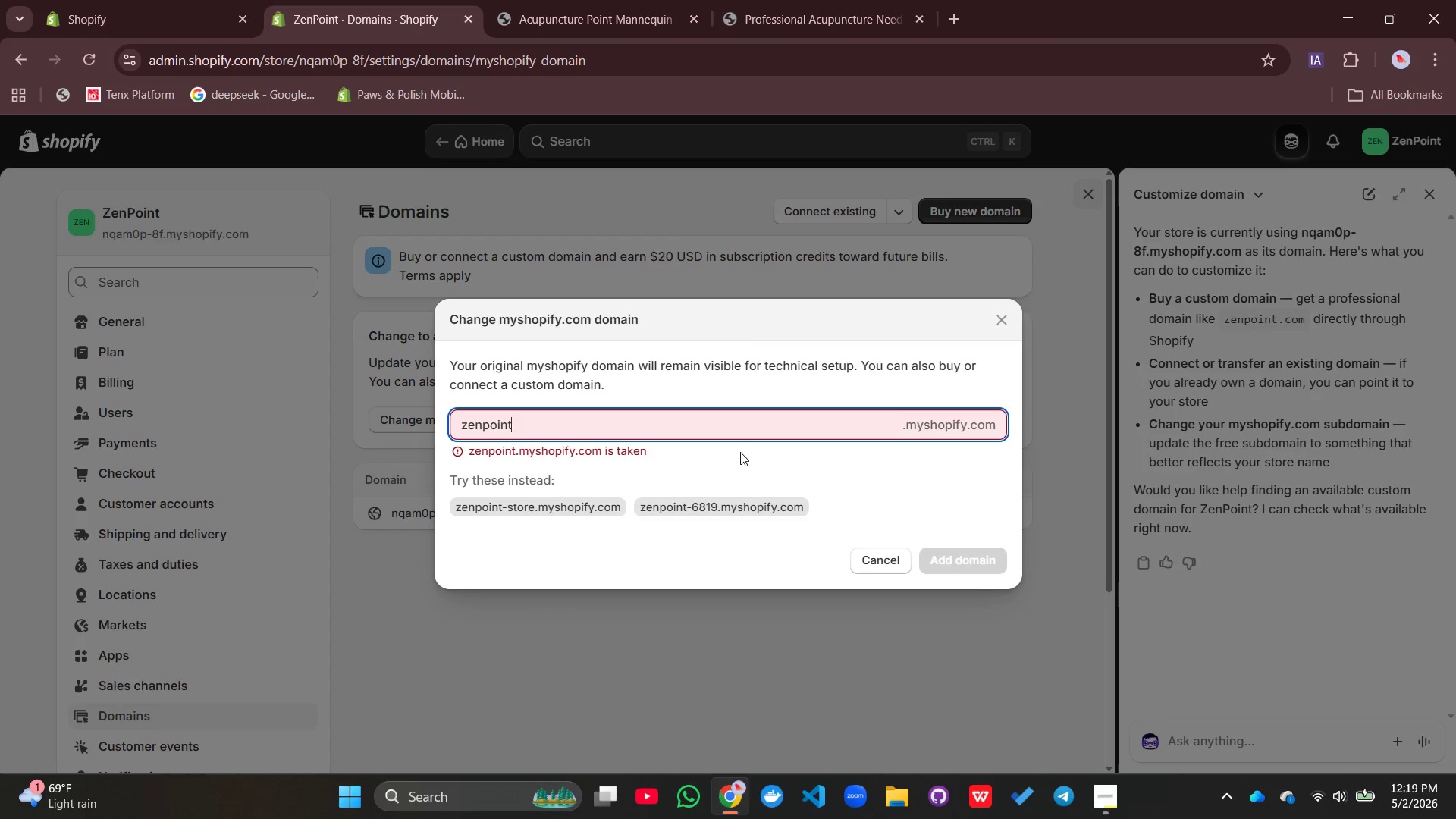 
type(healing)
 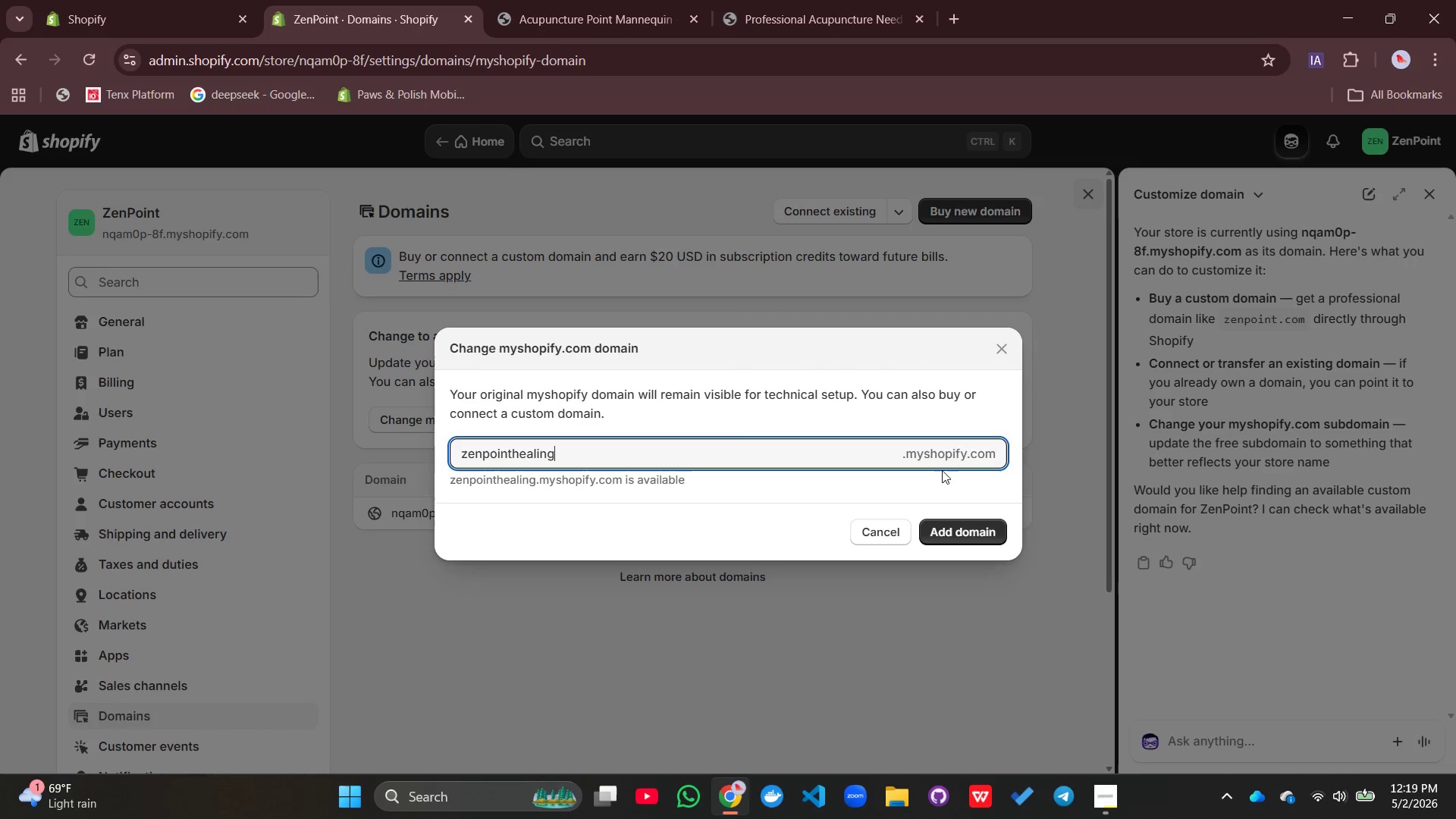 
left_click([956, 529])
 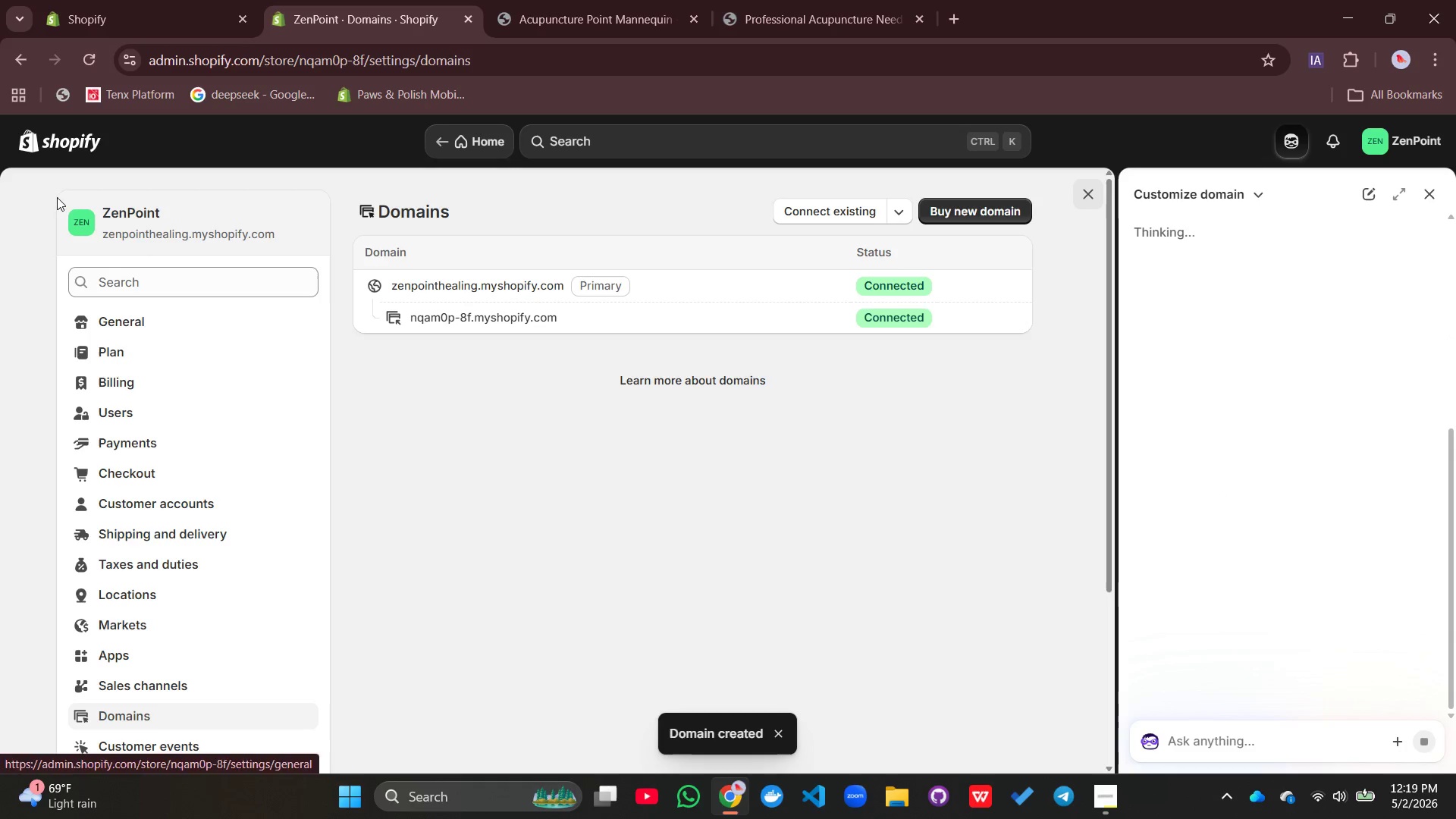 
wait(5.94)
 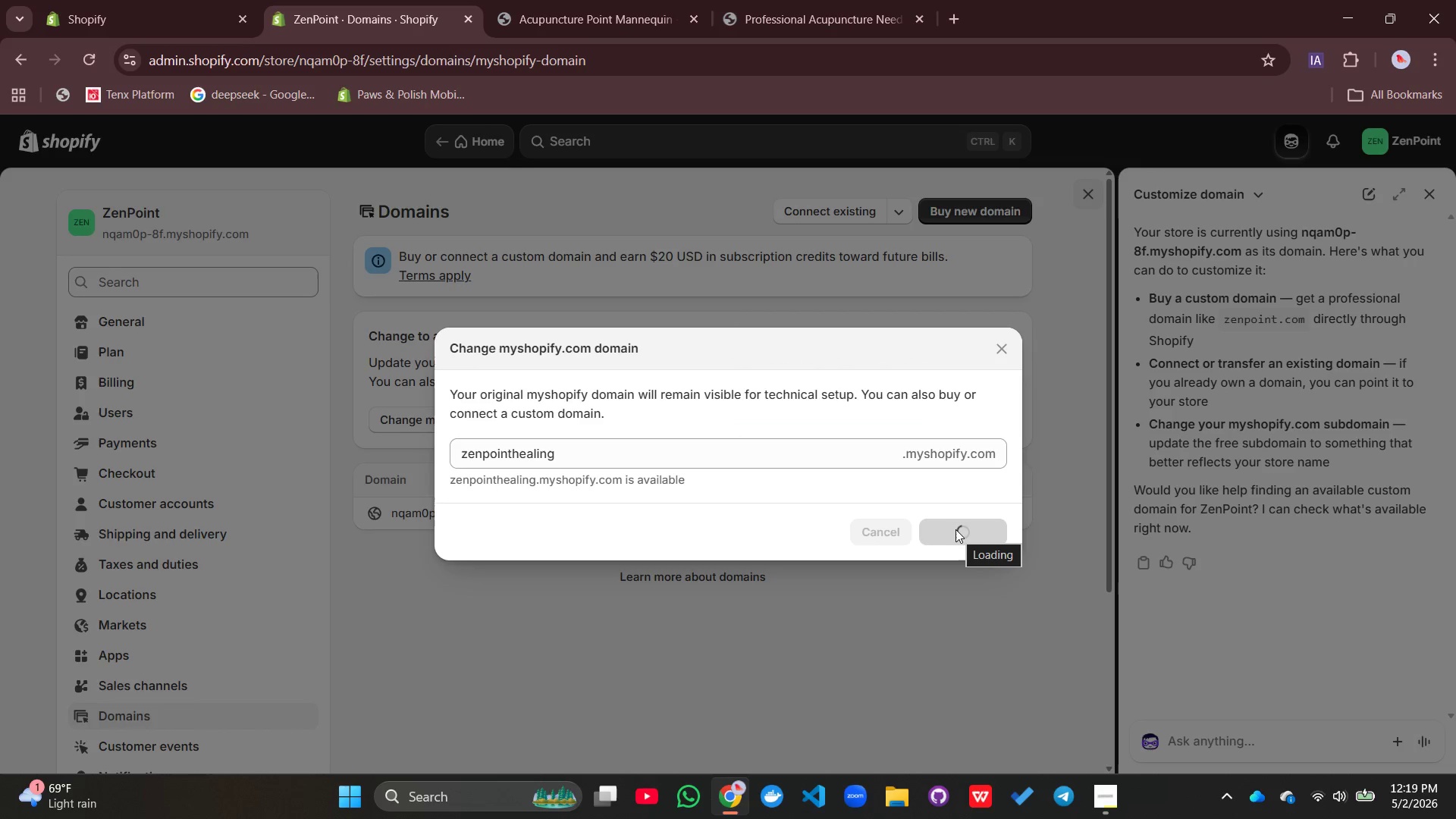 
left_click([44, 152])
 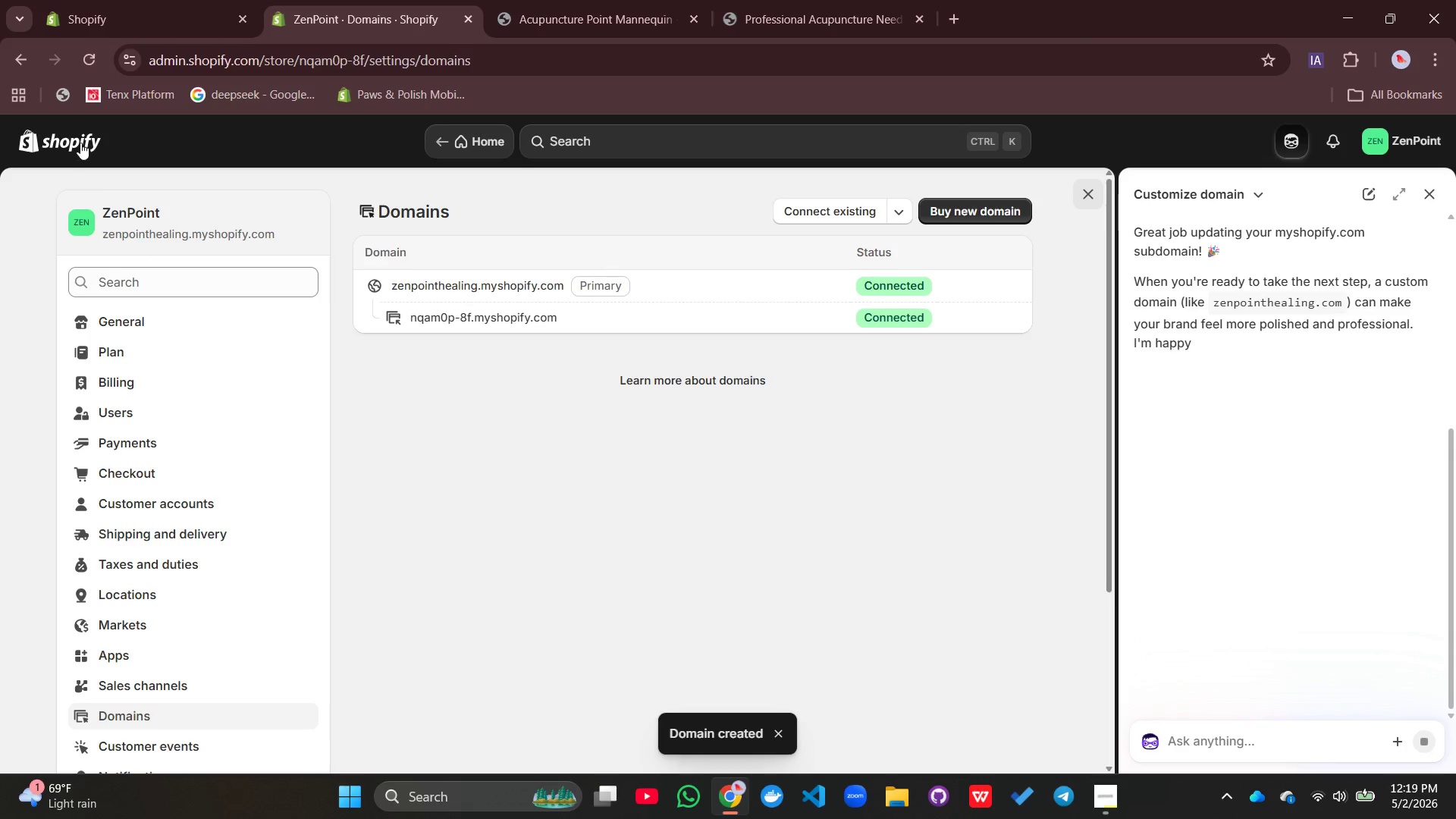 
left_click([80, 143])
 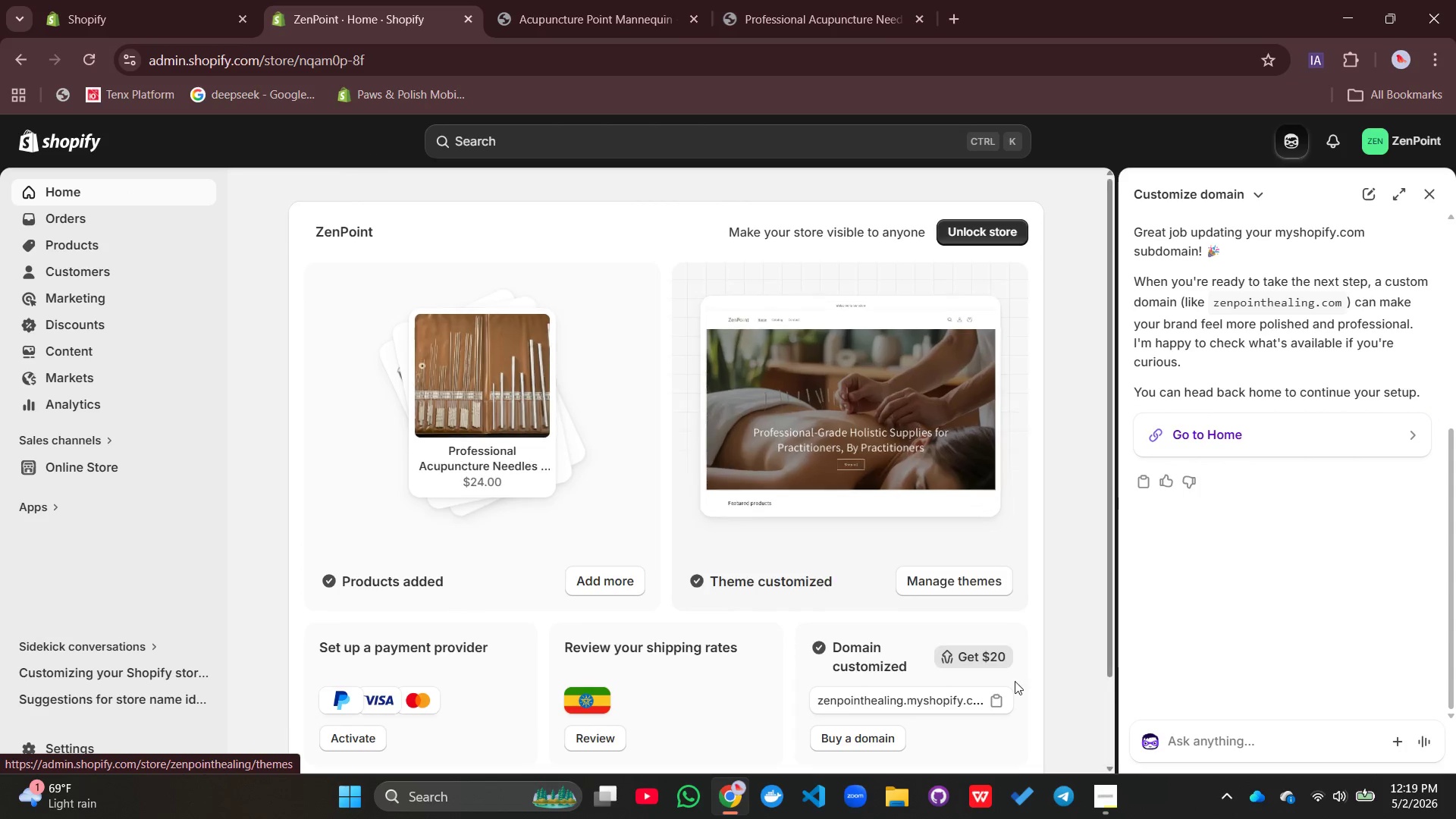 
left_click([1000, 698])
 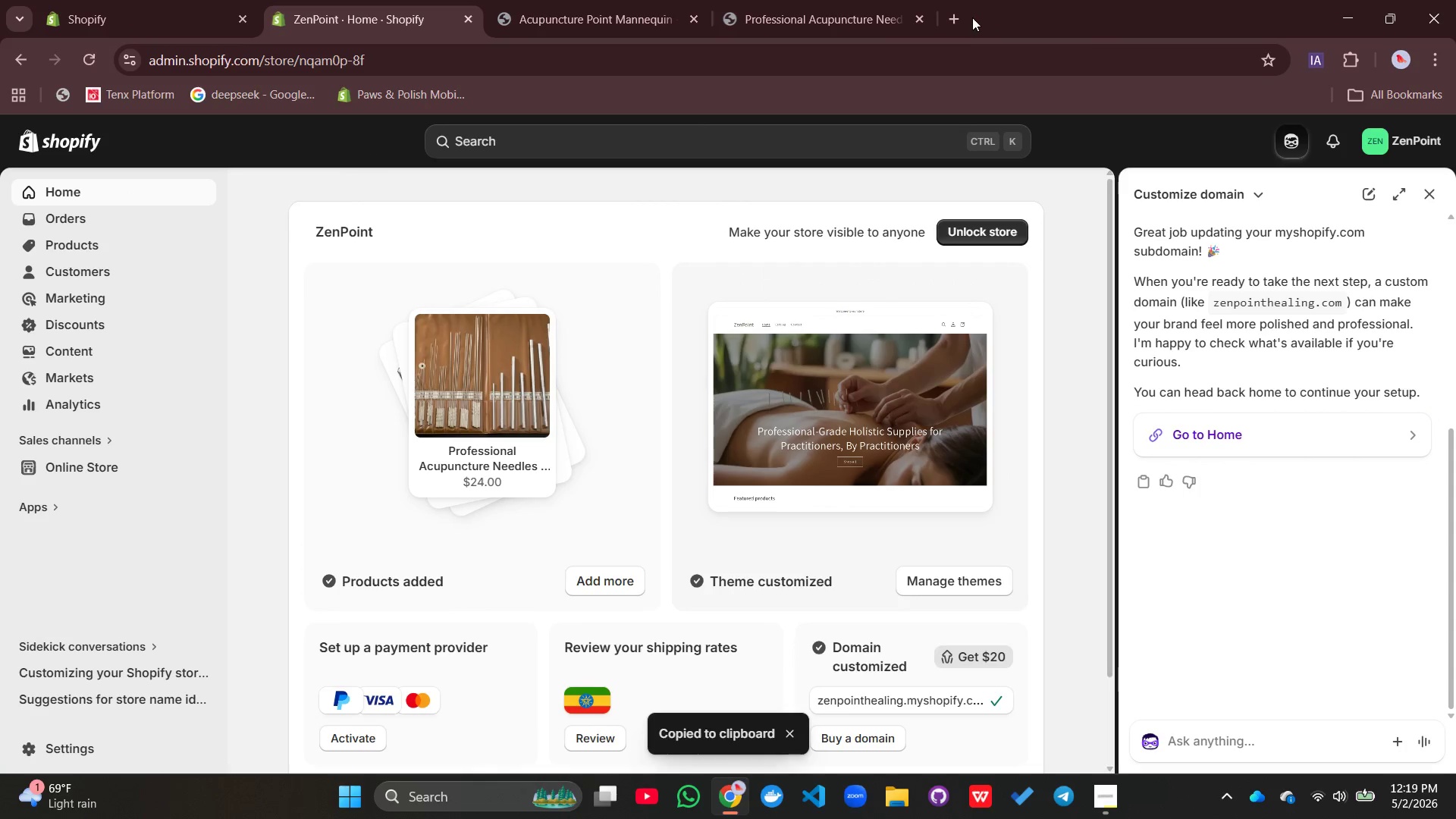 
left_click([954, 17])
 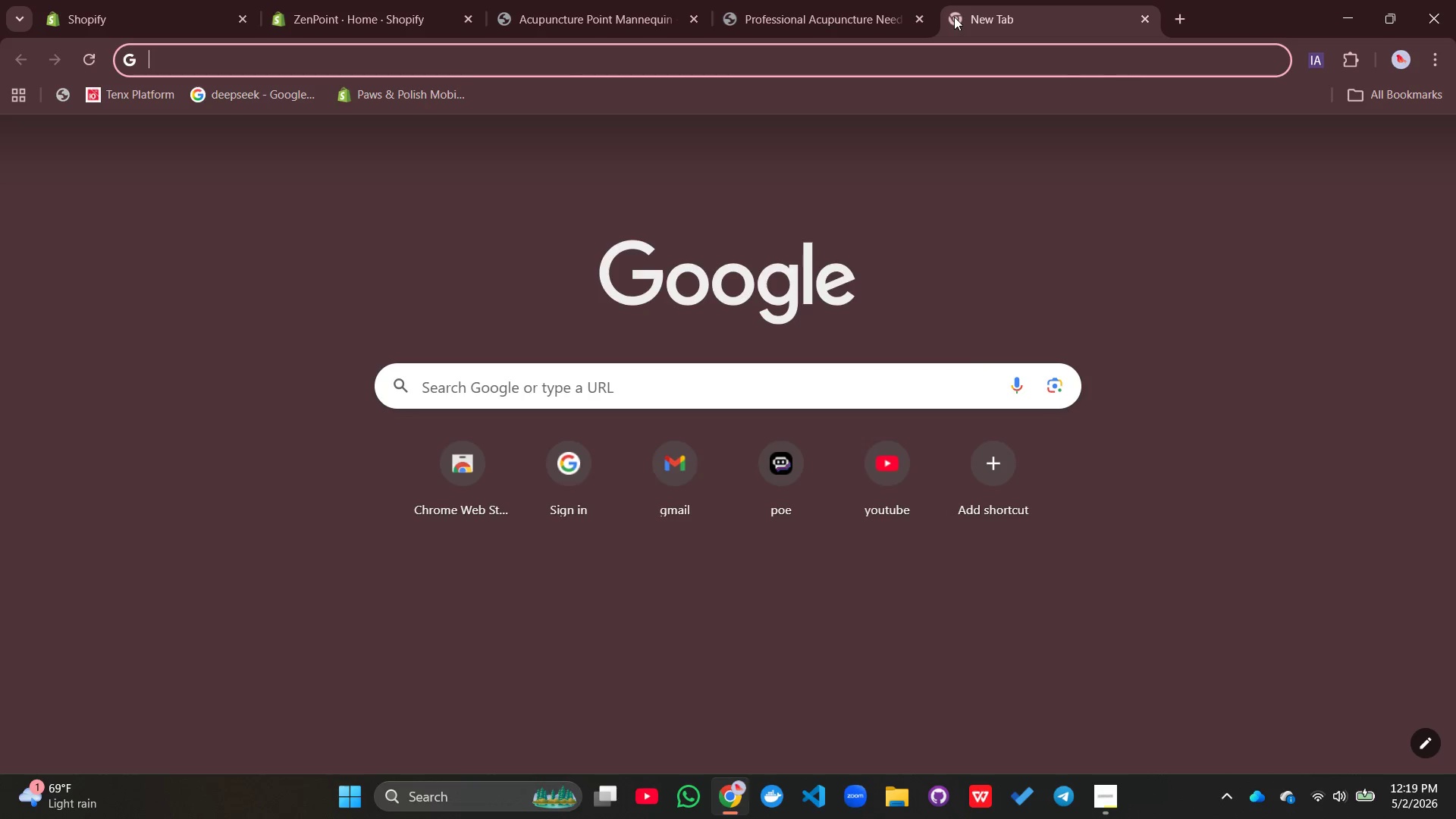 
key(Control+V)
 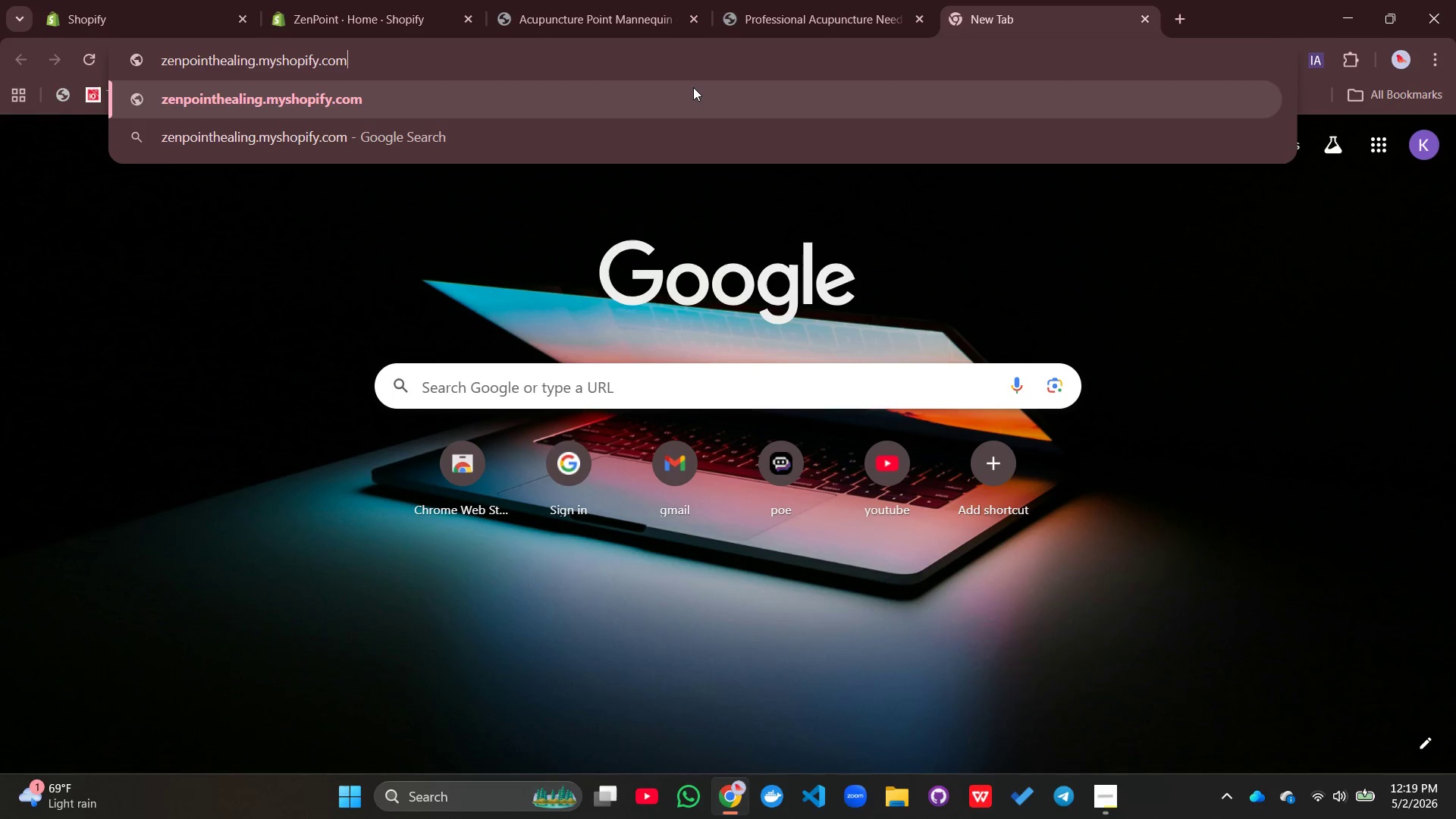 
key(Enter)
 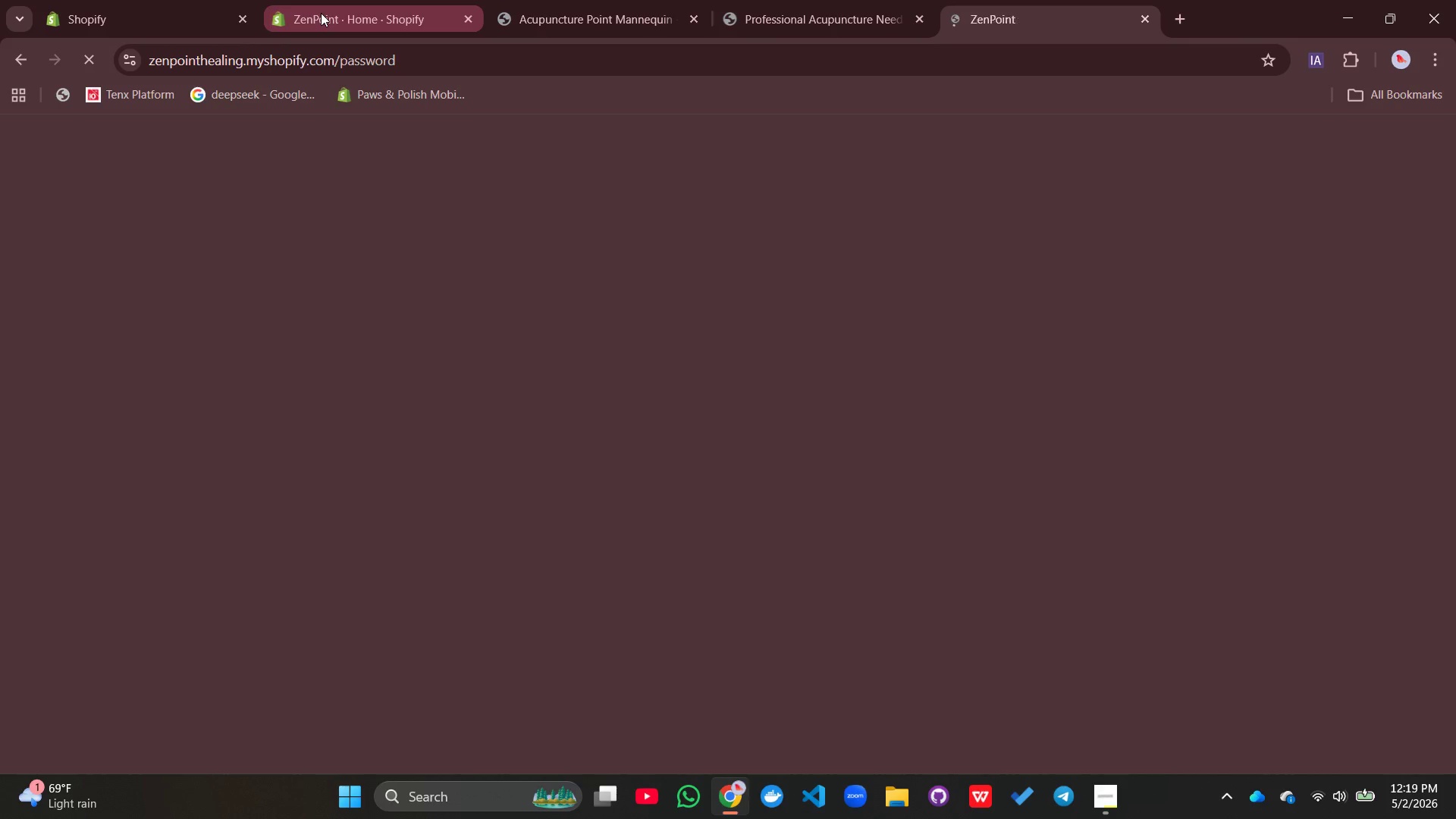 
left_click([321, 13])
 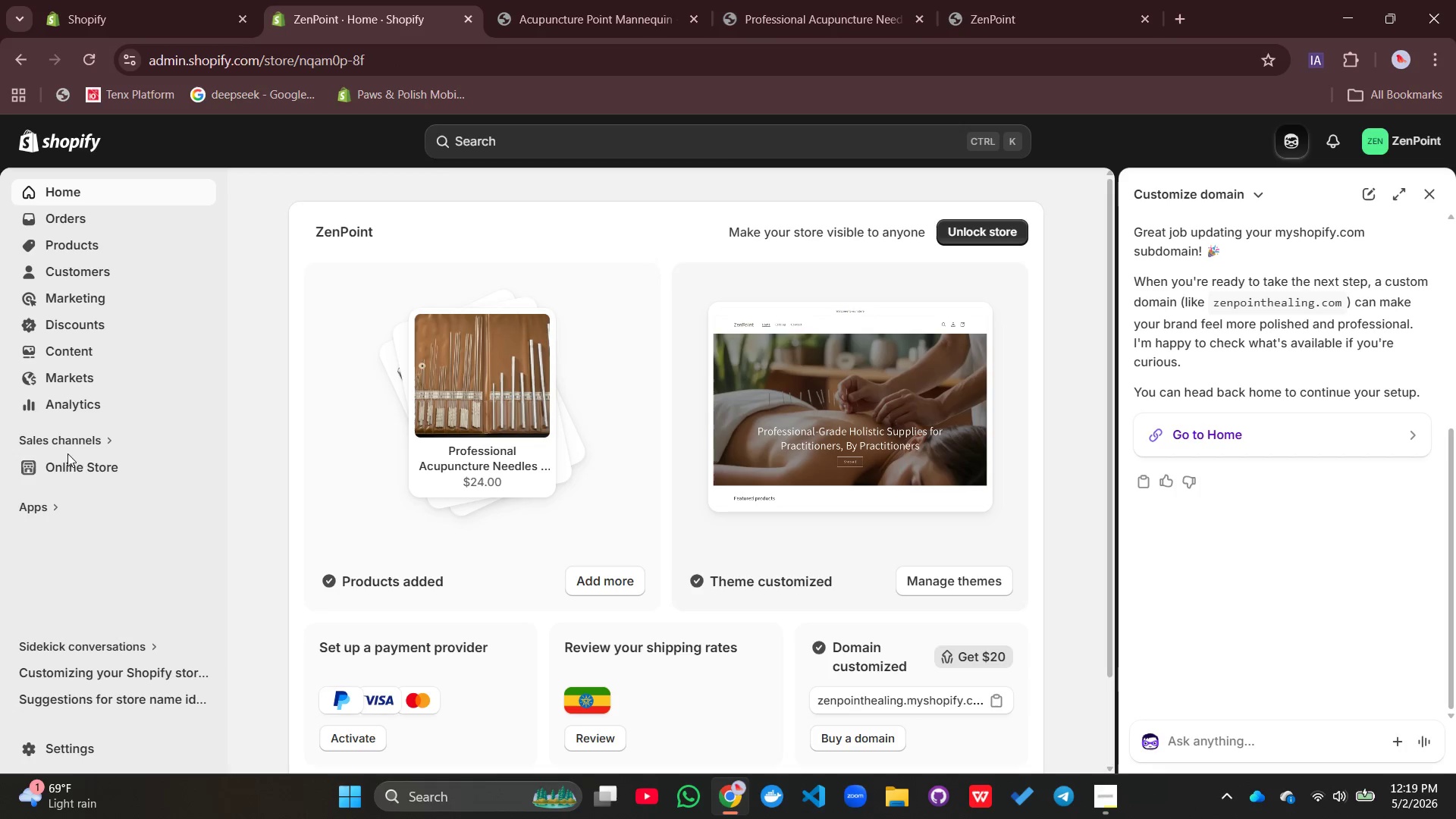 
left_click([62, 469])
 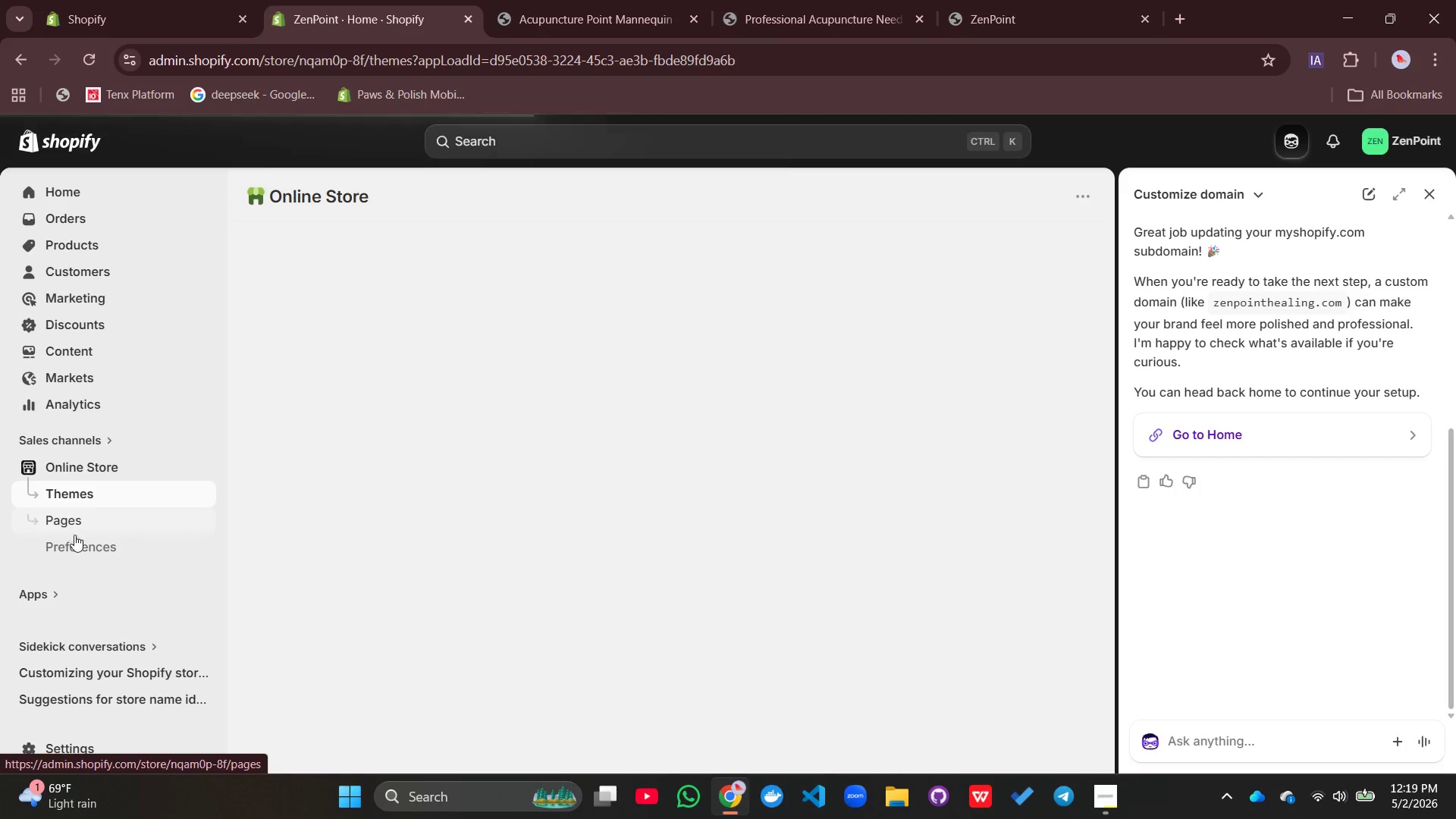 
left_click([74, 540])
 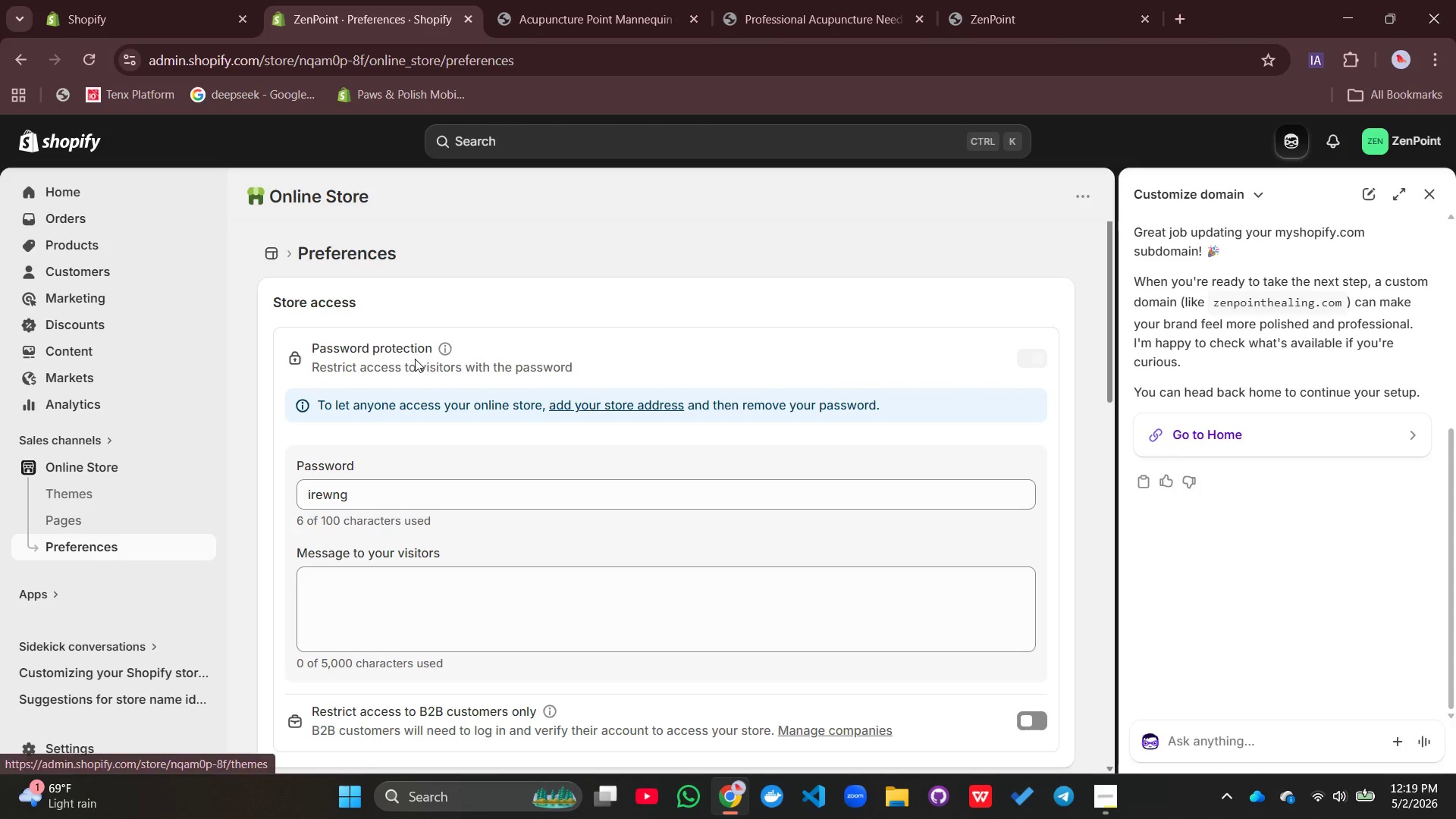 
left_click_drag(start_coordinate=[365, 497], to_coordinate=[271, 500])
 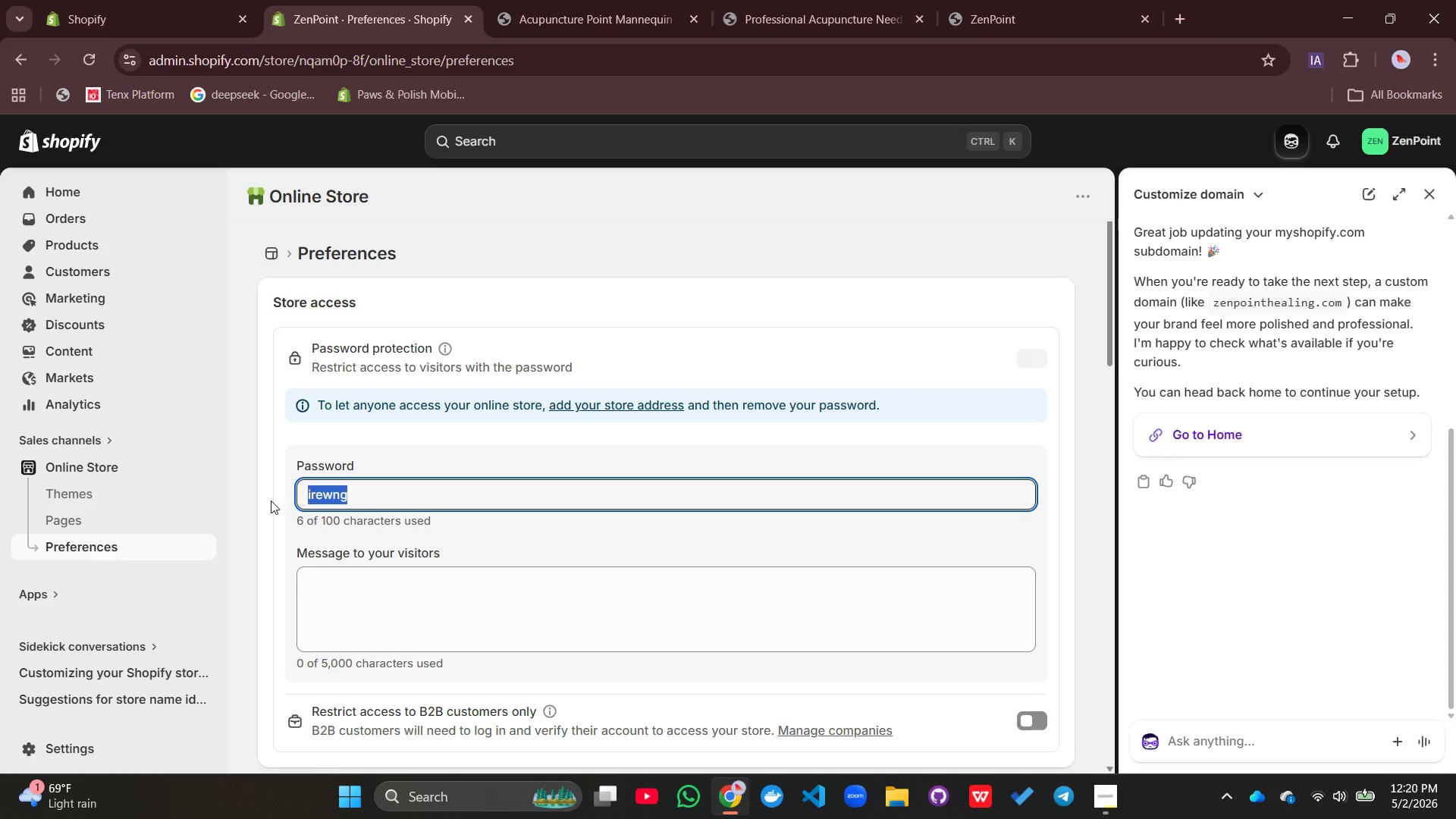 
type(zenpoint)
 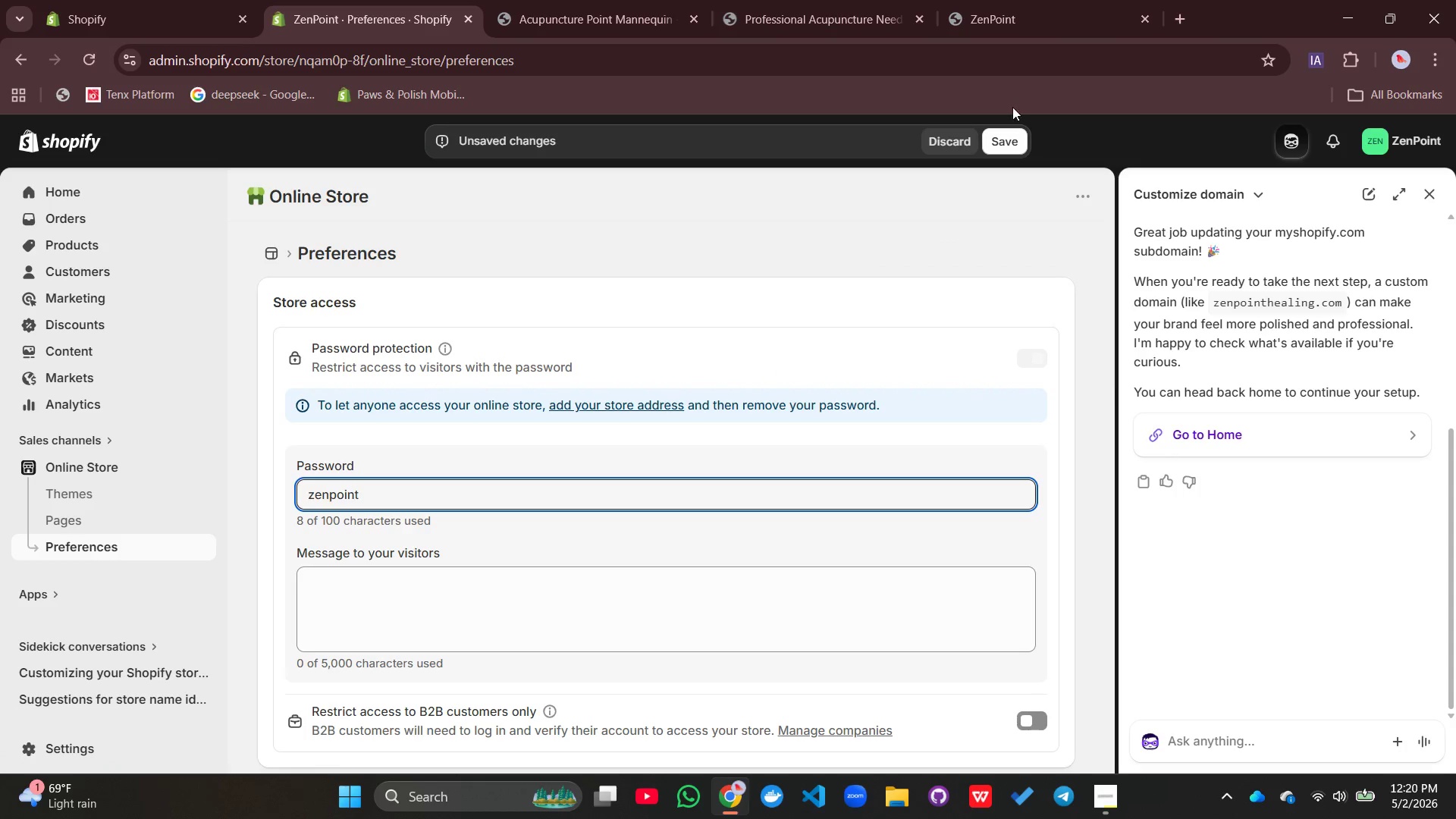 
left_click([1005, 133])
 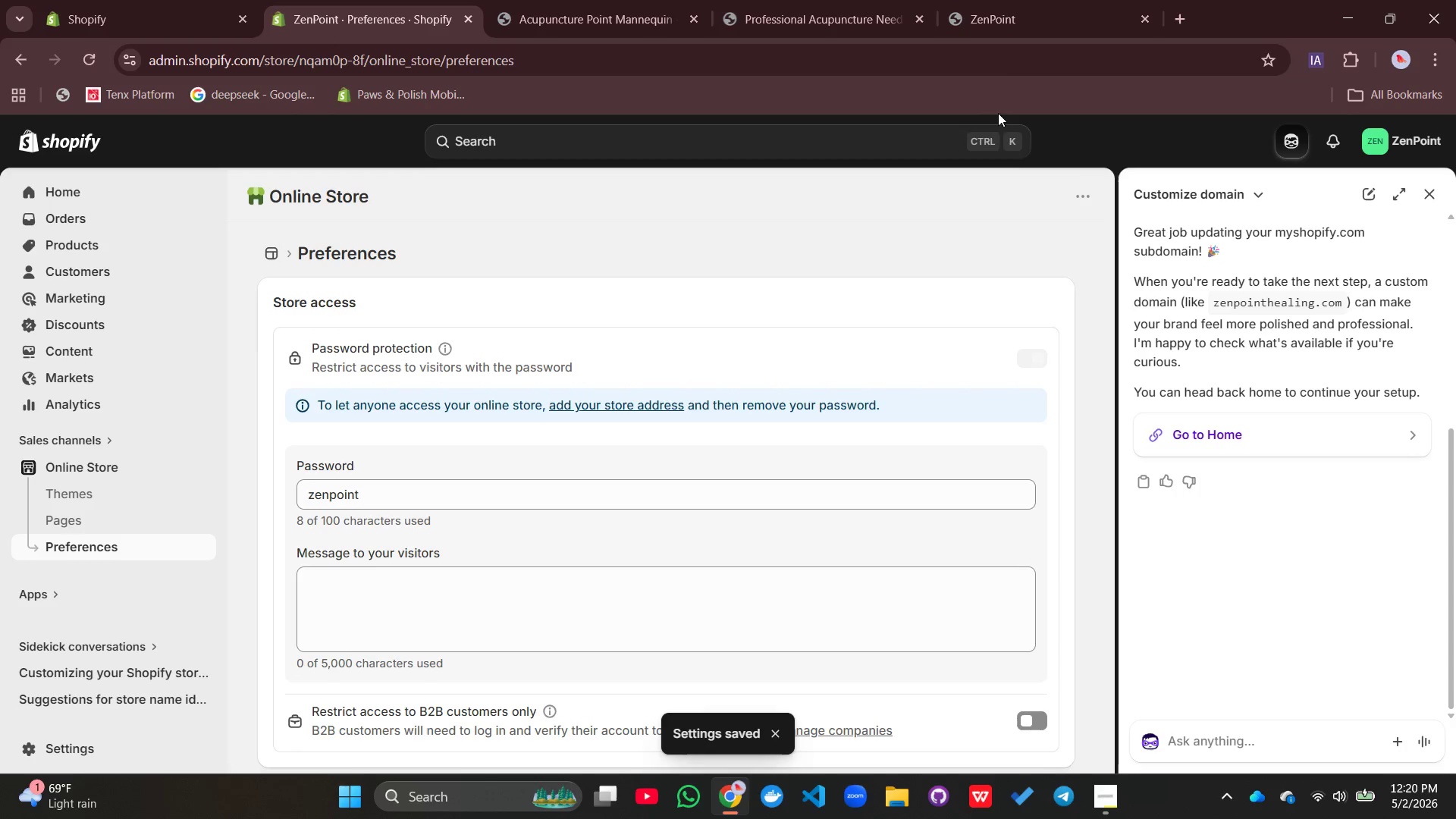 
left_click([1012, 15])
 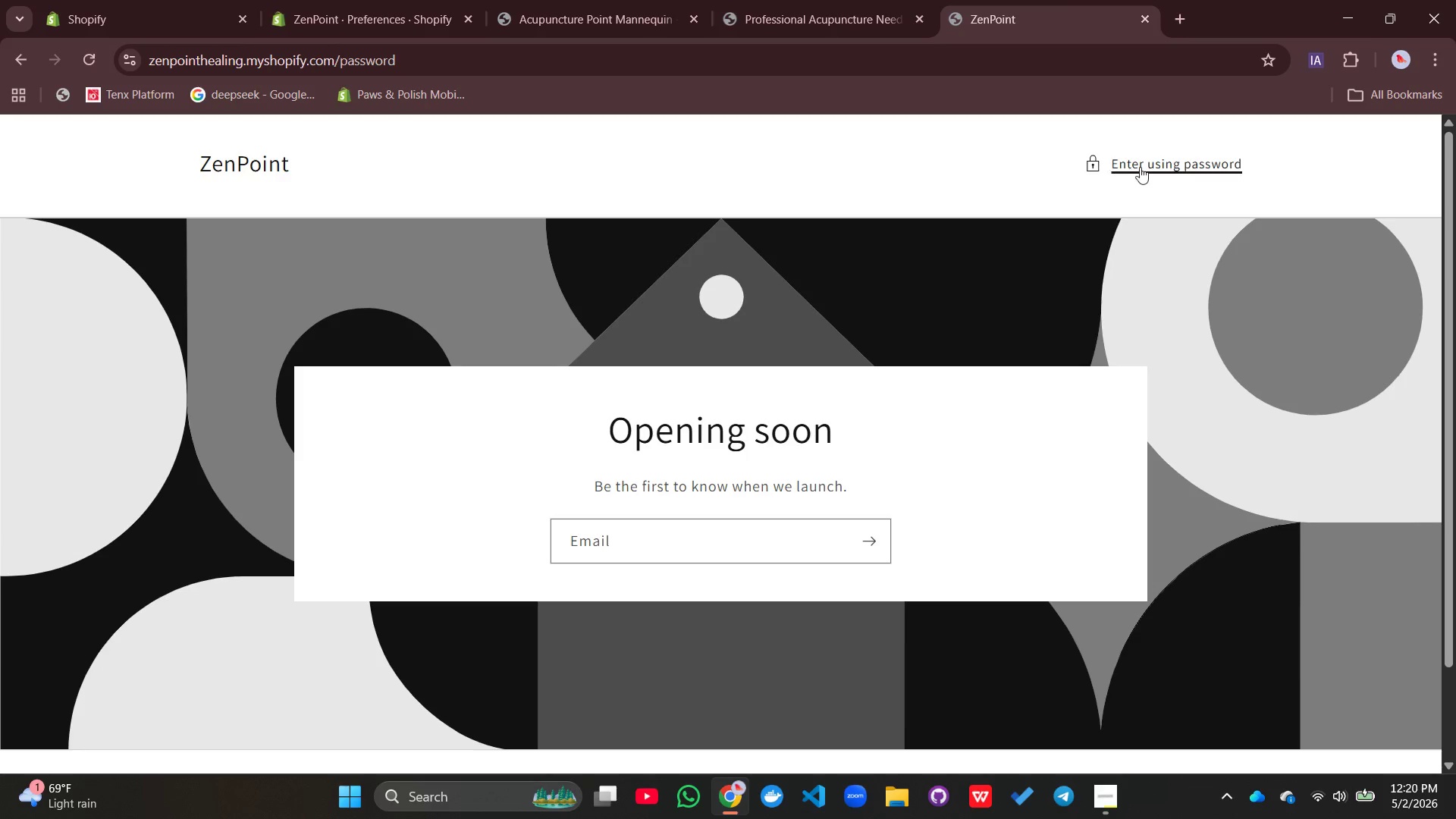 
left_click([1150, 166])
 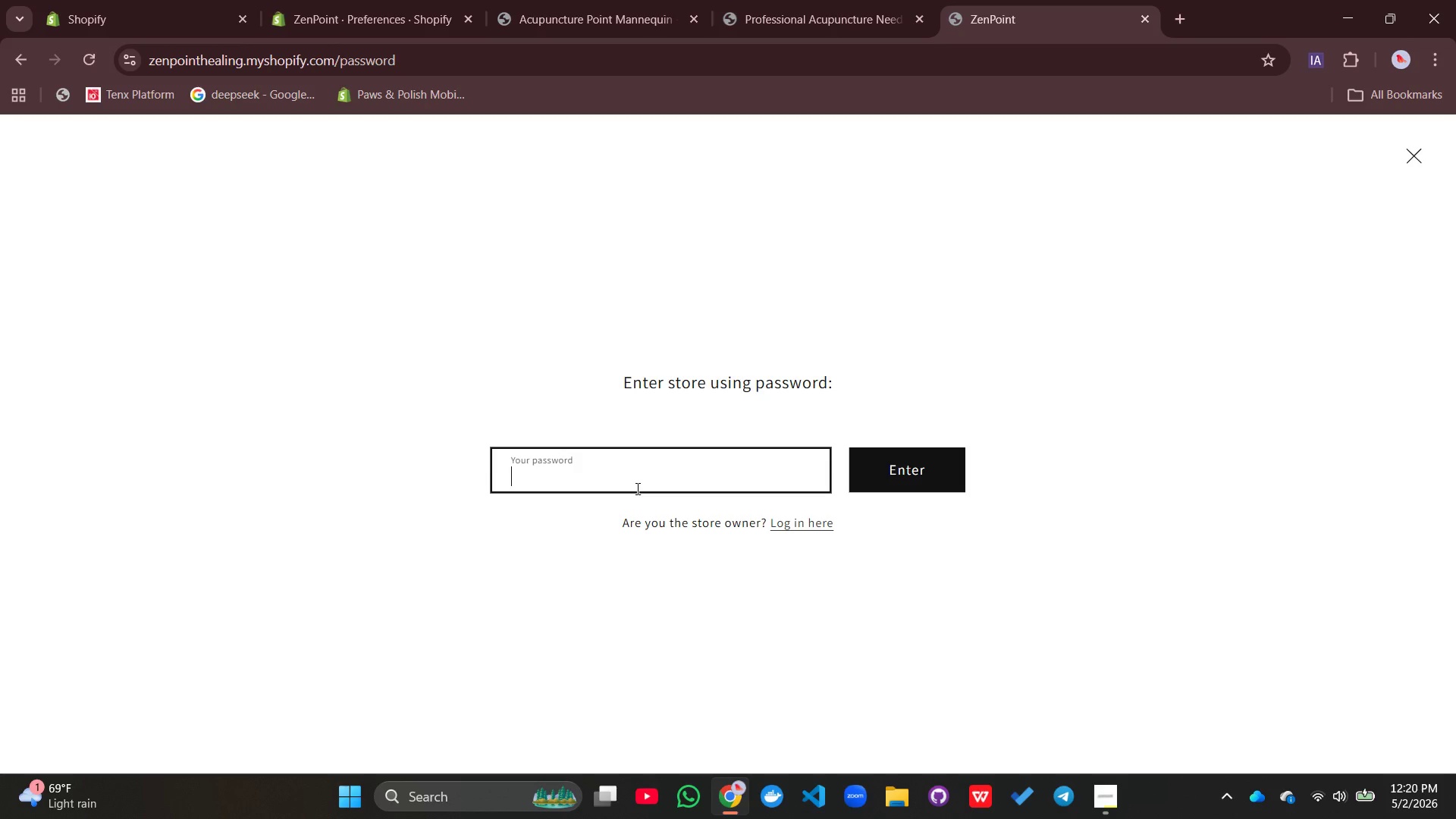 
type([redacted])
key(Backspace)
type([redacted])
 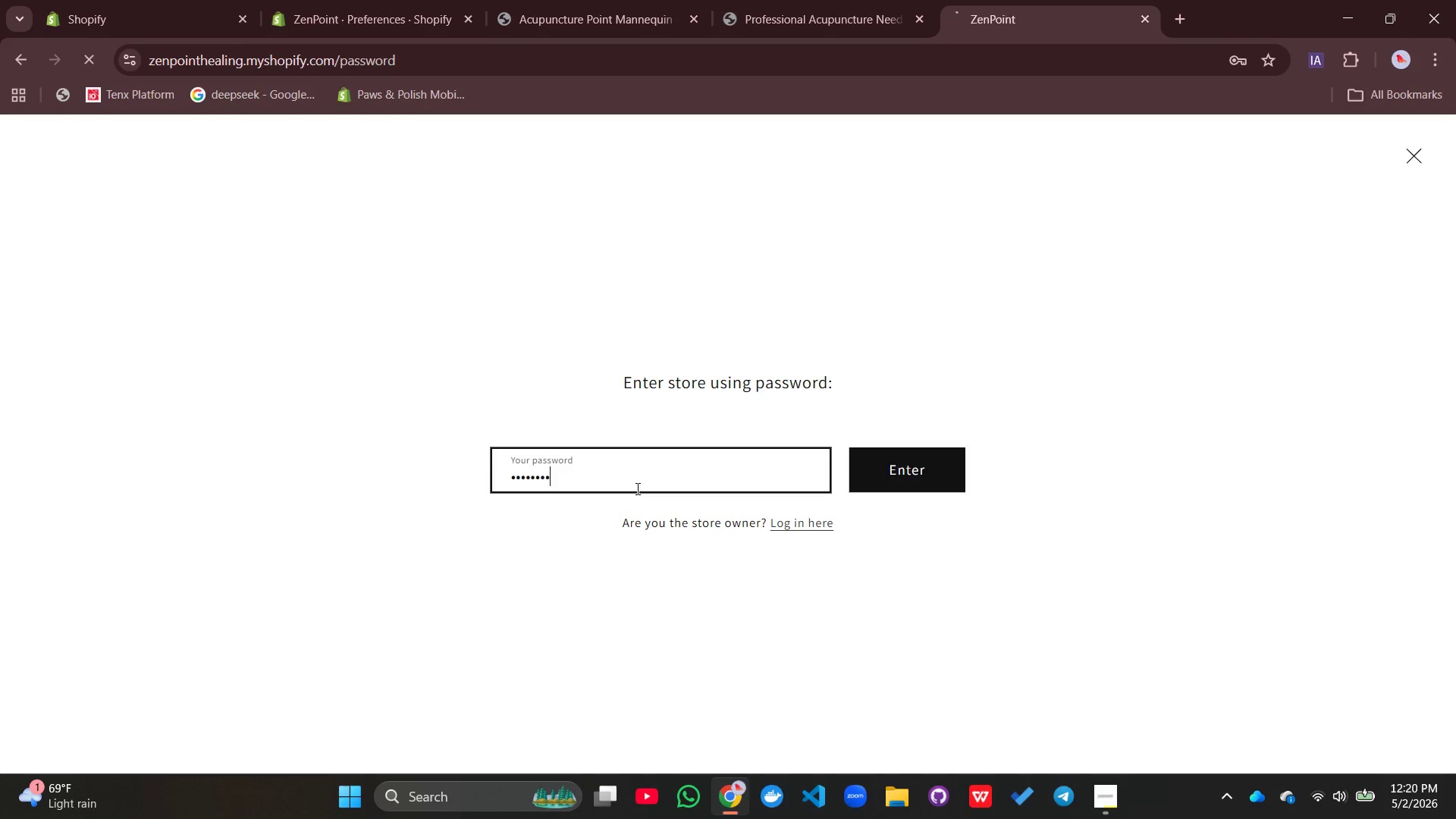 
key(Enter)
 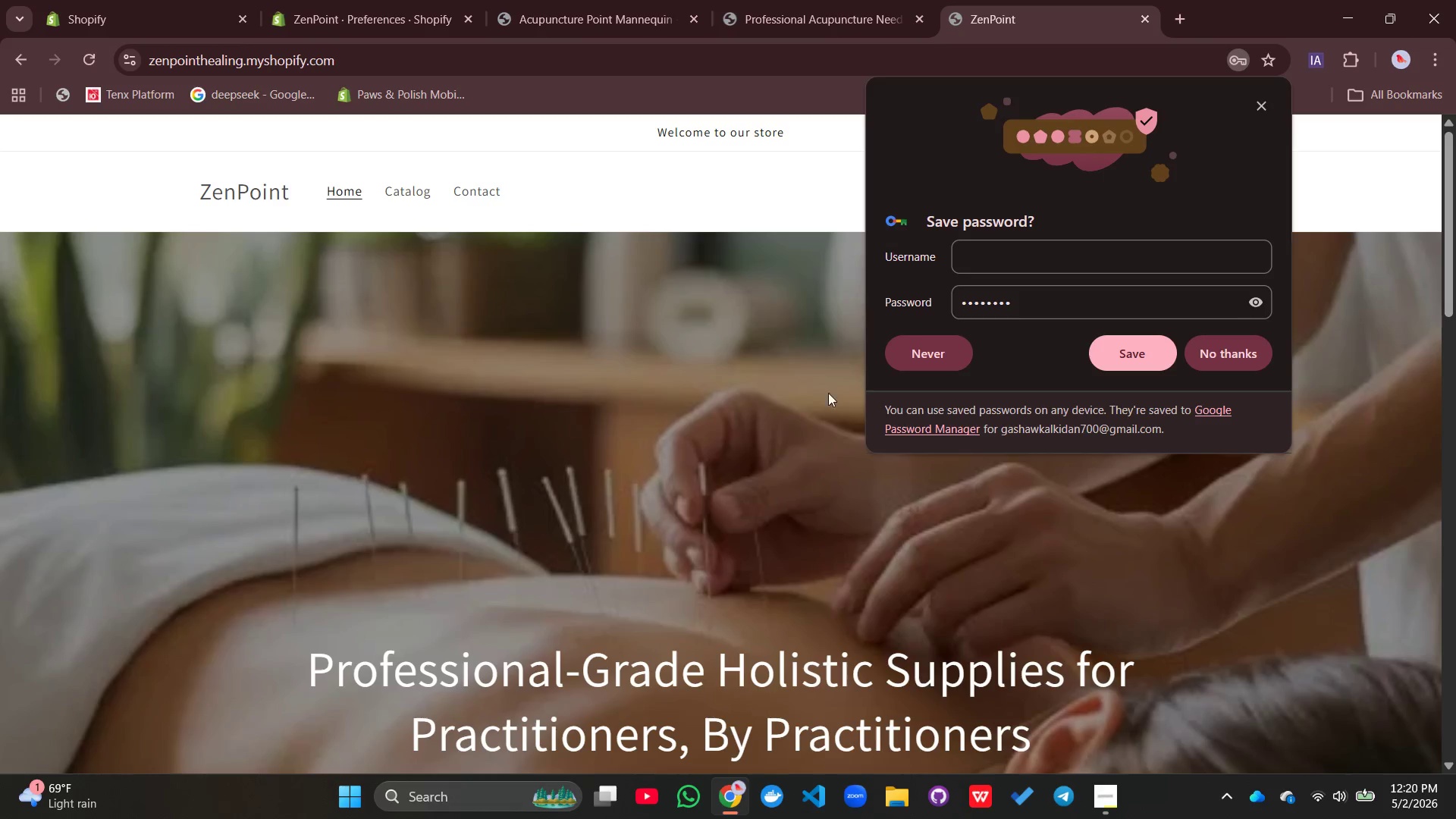 
left_click([919, 358])
 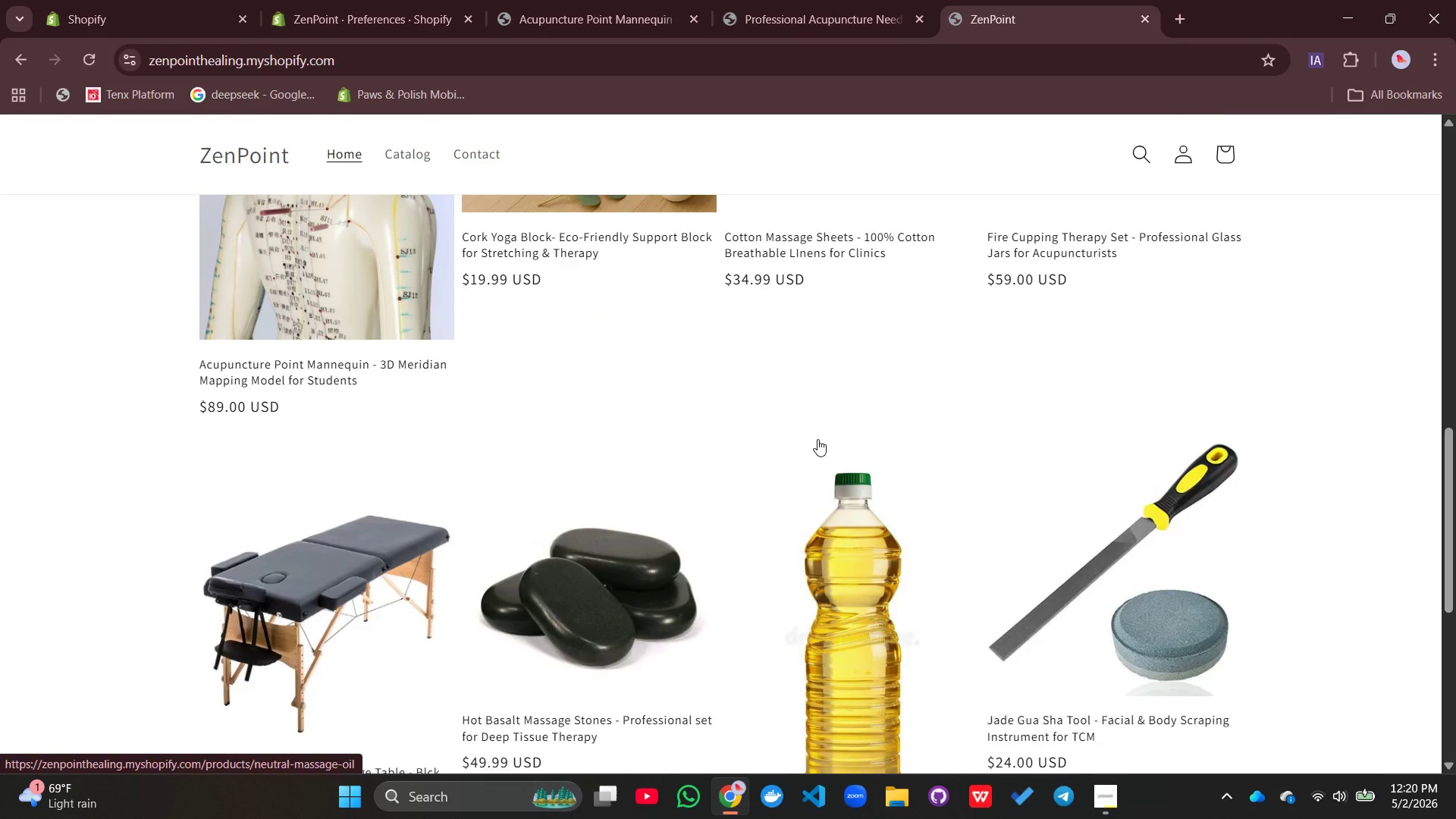 
wait(7.06)
 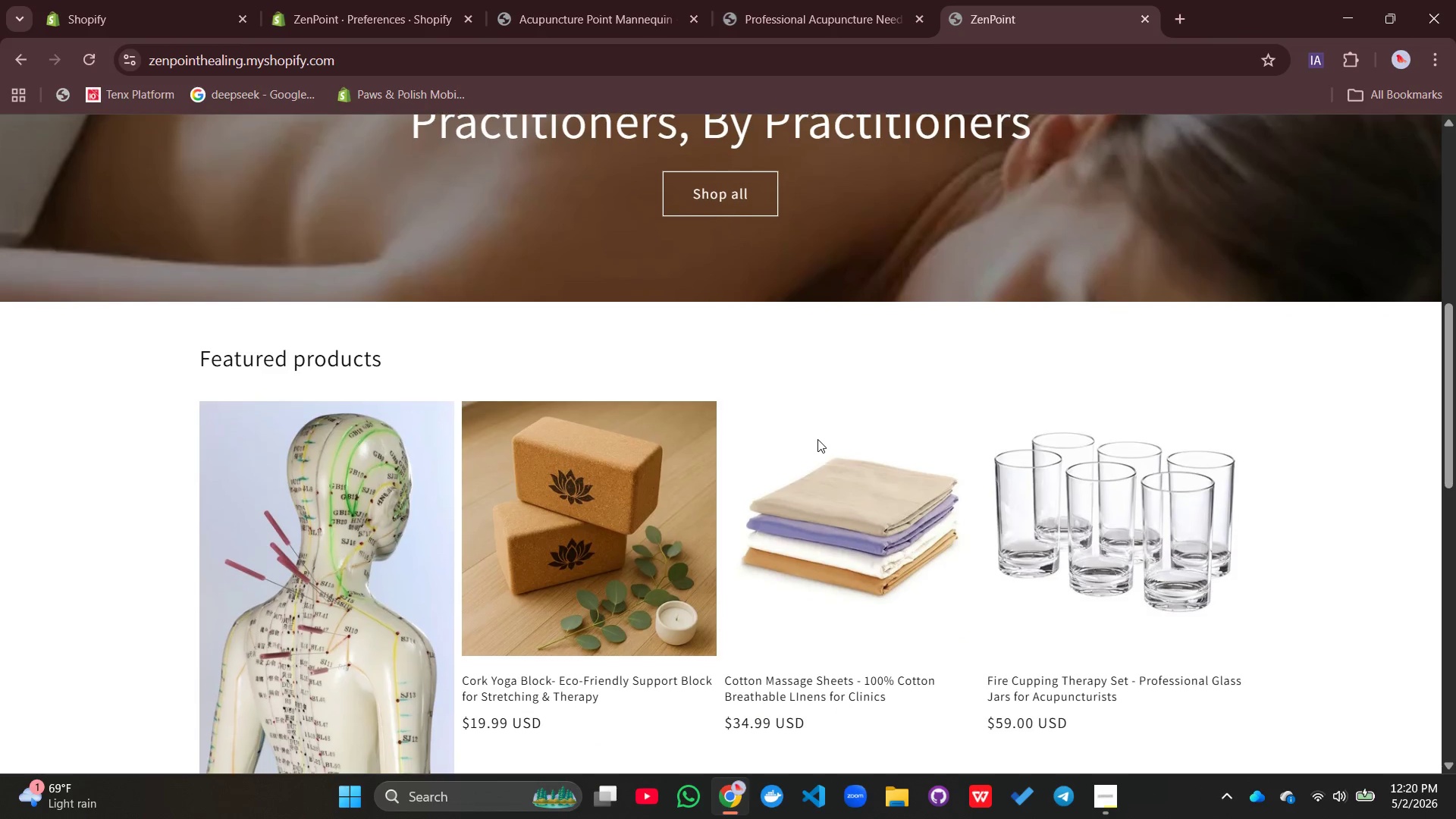 
left_click([344, 20])
 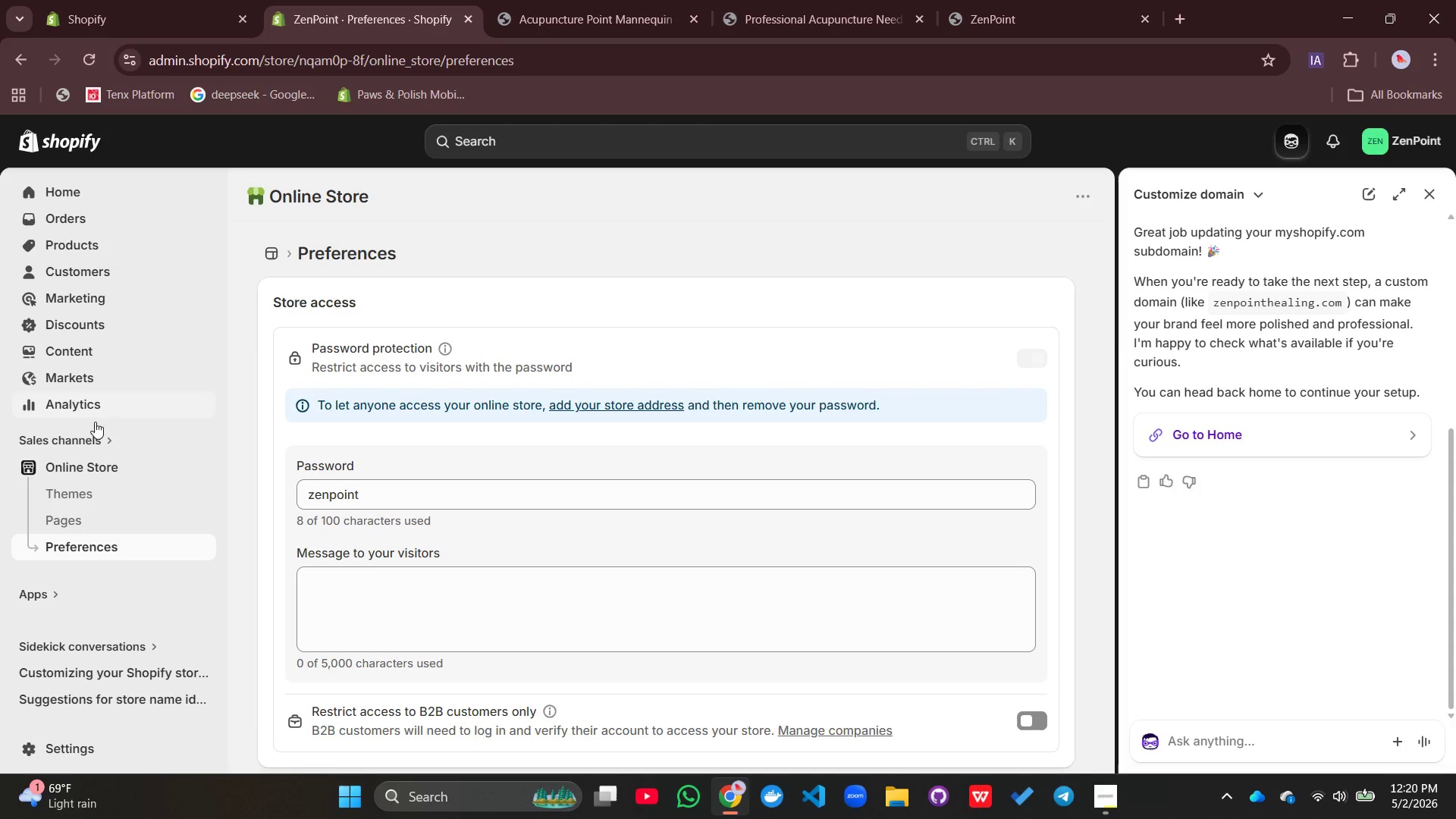 
left_click([87, 495])
 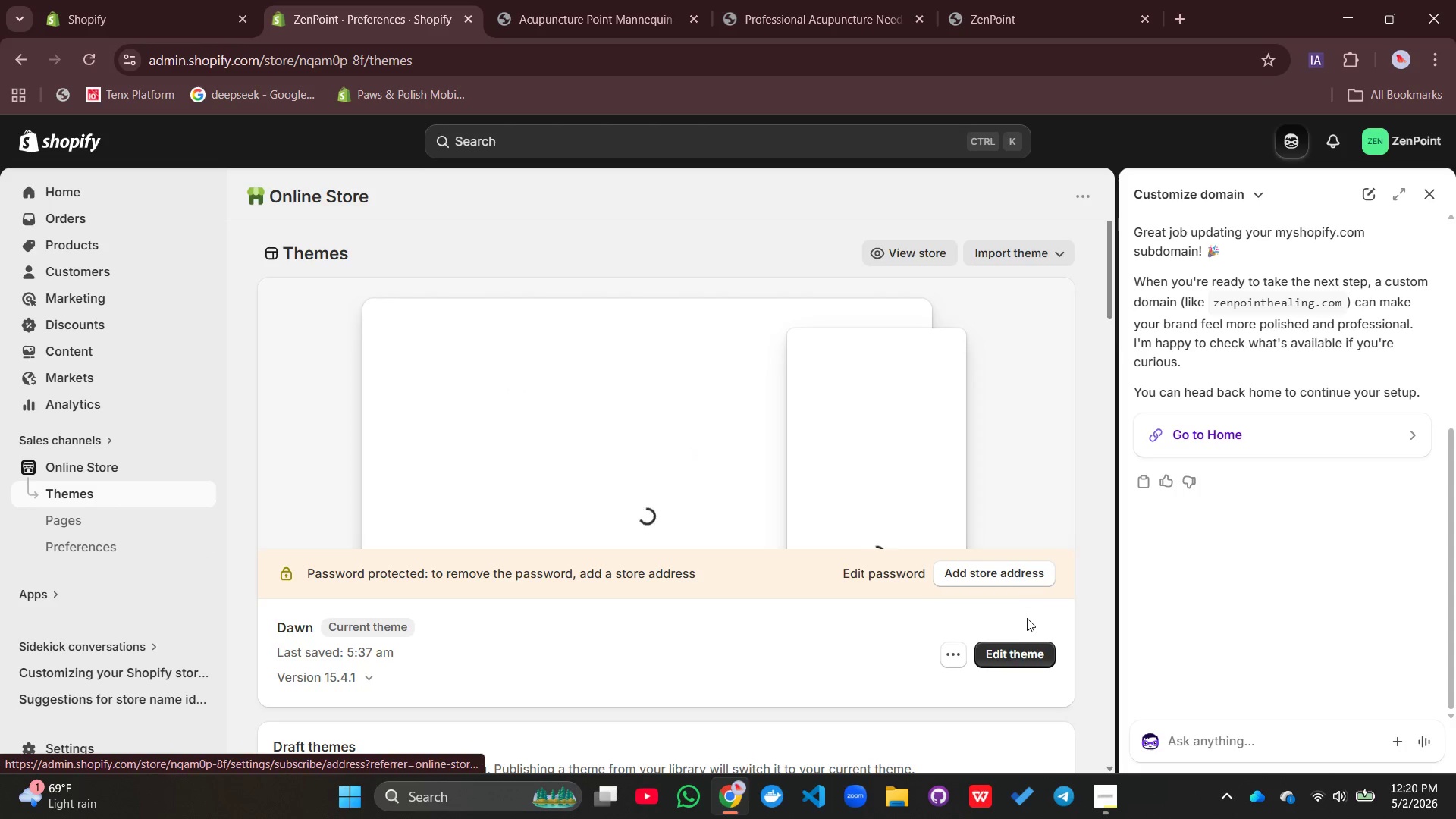 
left_click([1017, 651])
 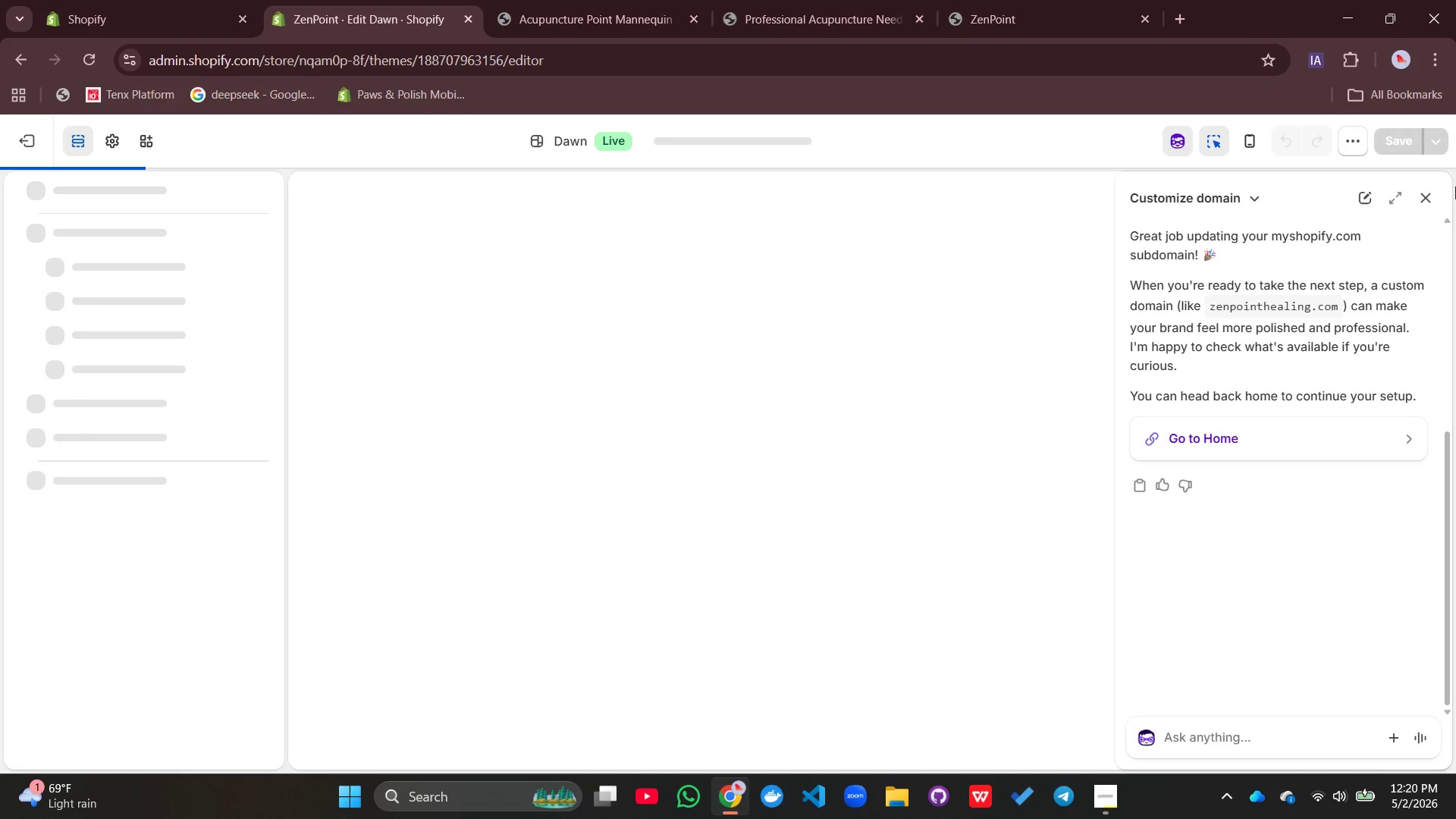 
left_click([1424, 194])
 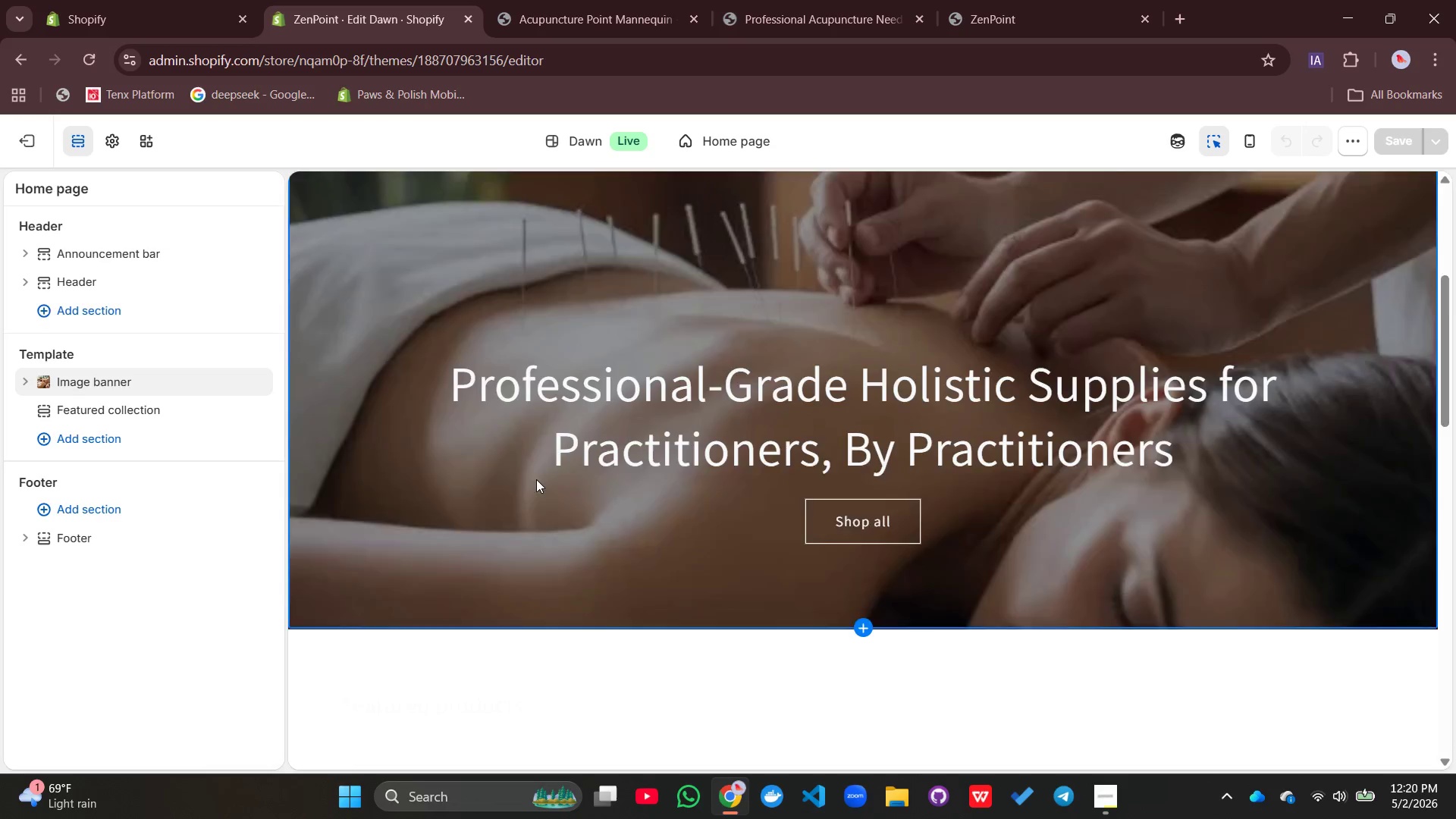 
left_click([528, 500])
 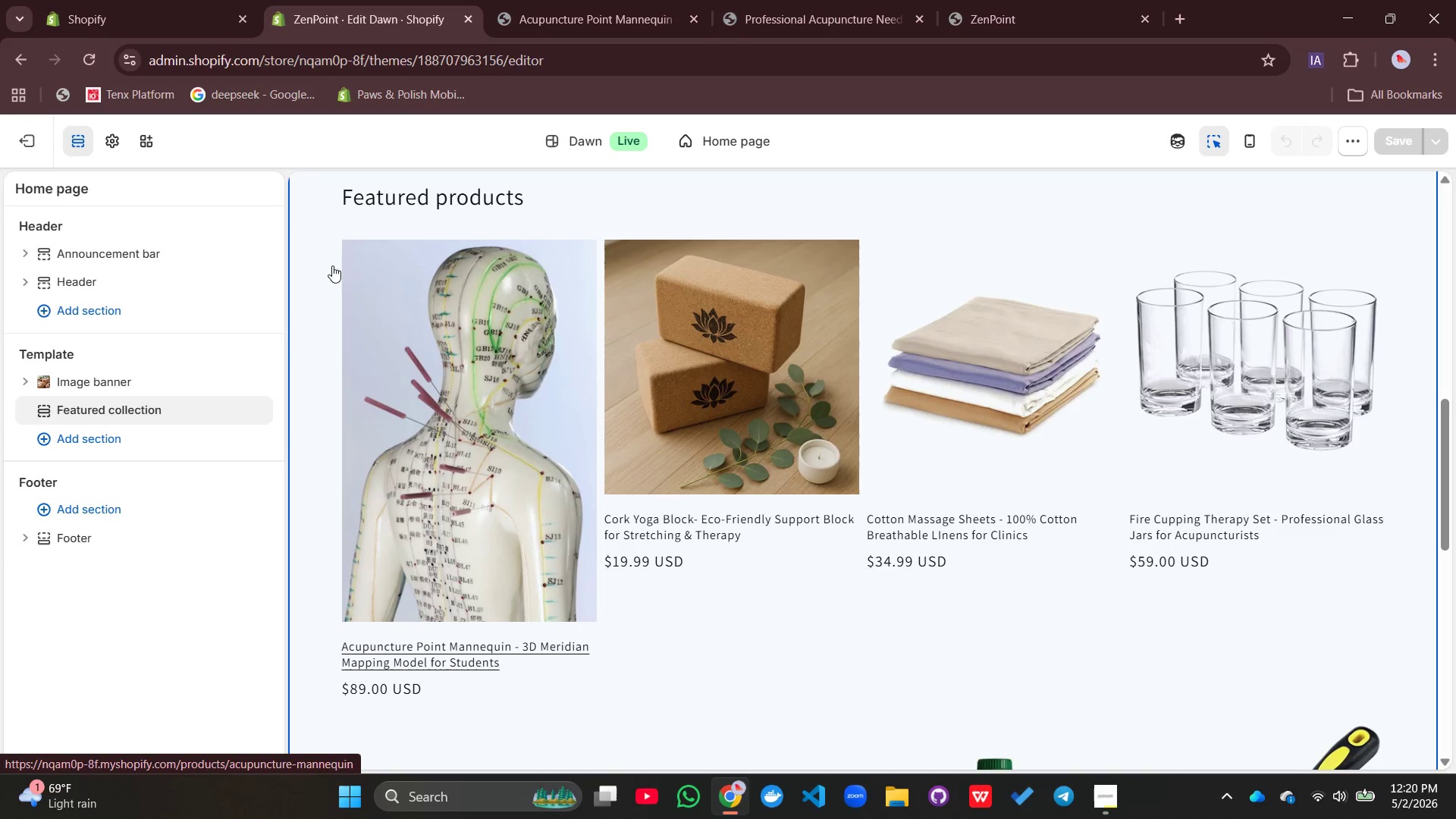 
left_click([326, 243])
 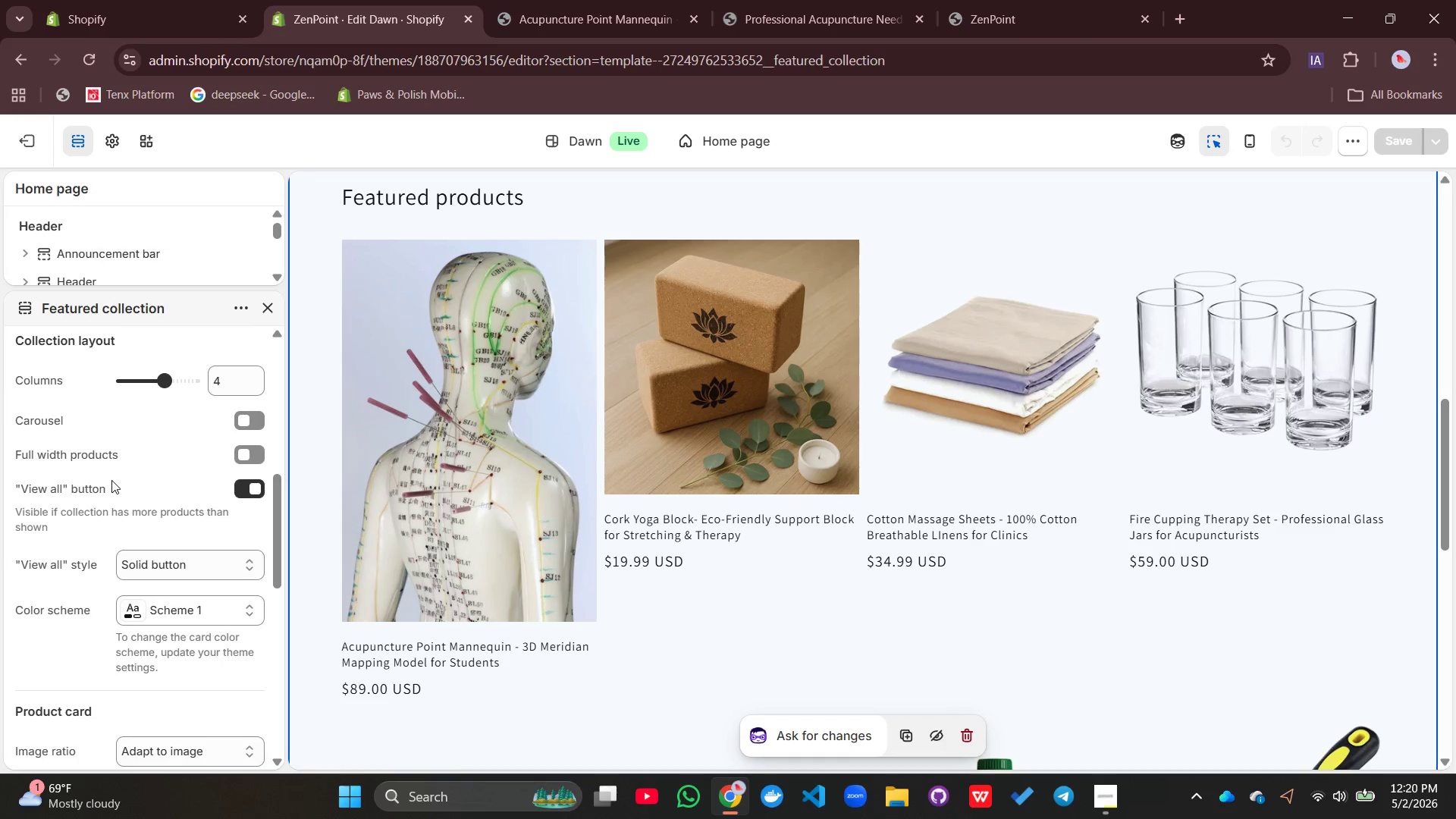 
wait(5.88)
 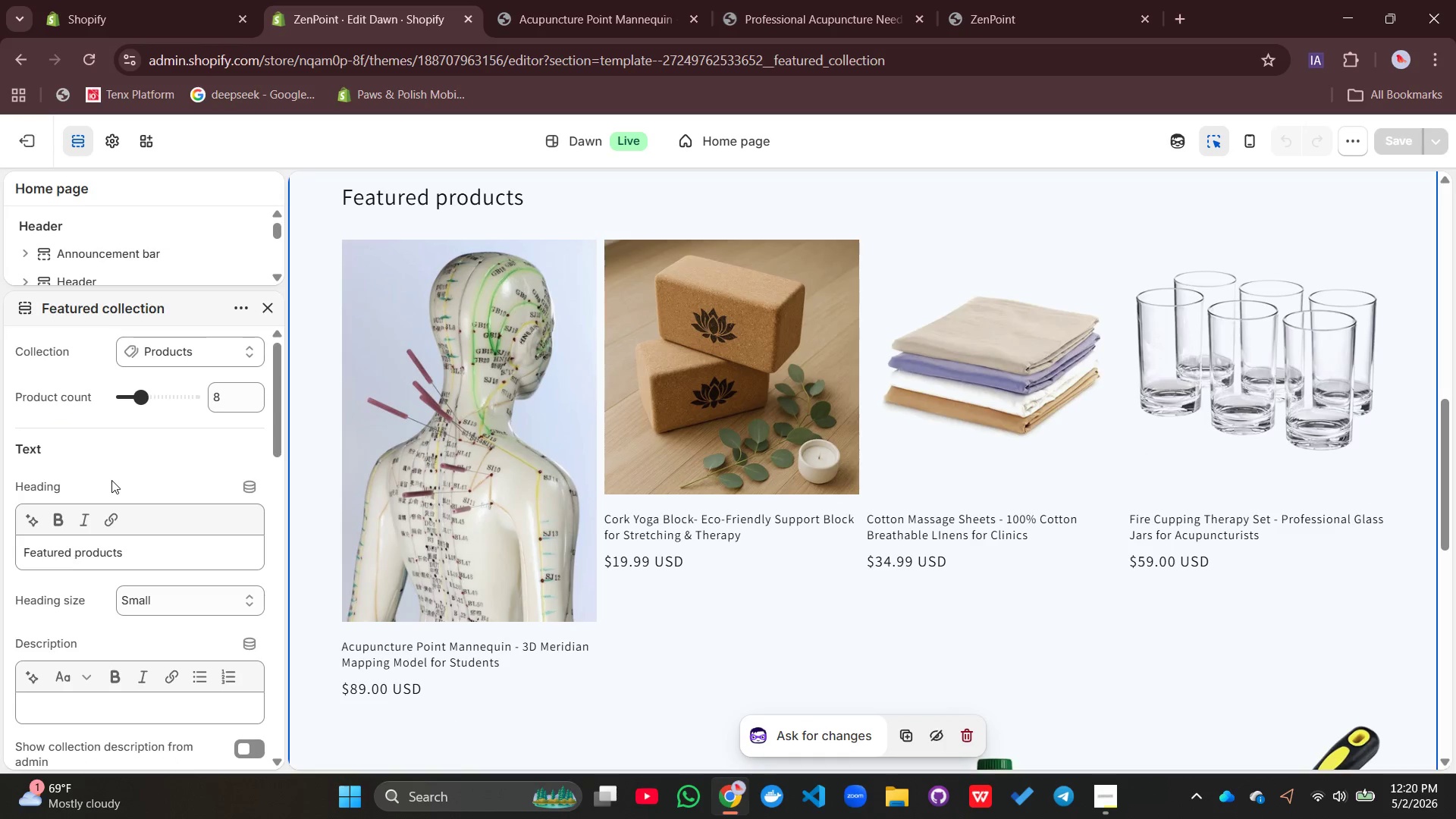 
left_click([175, 538])
 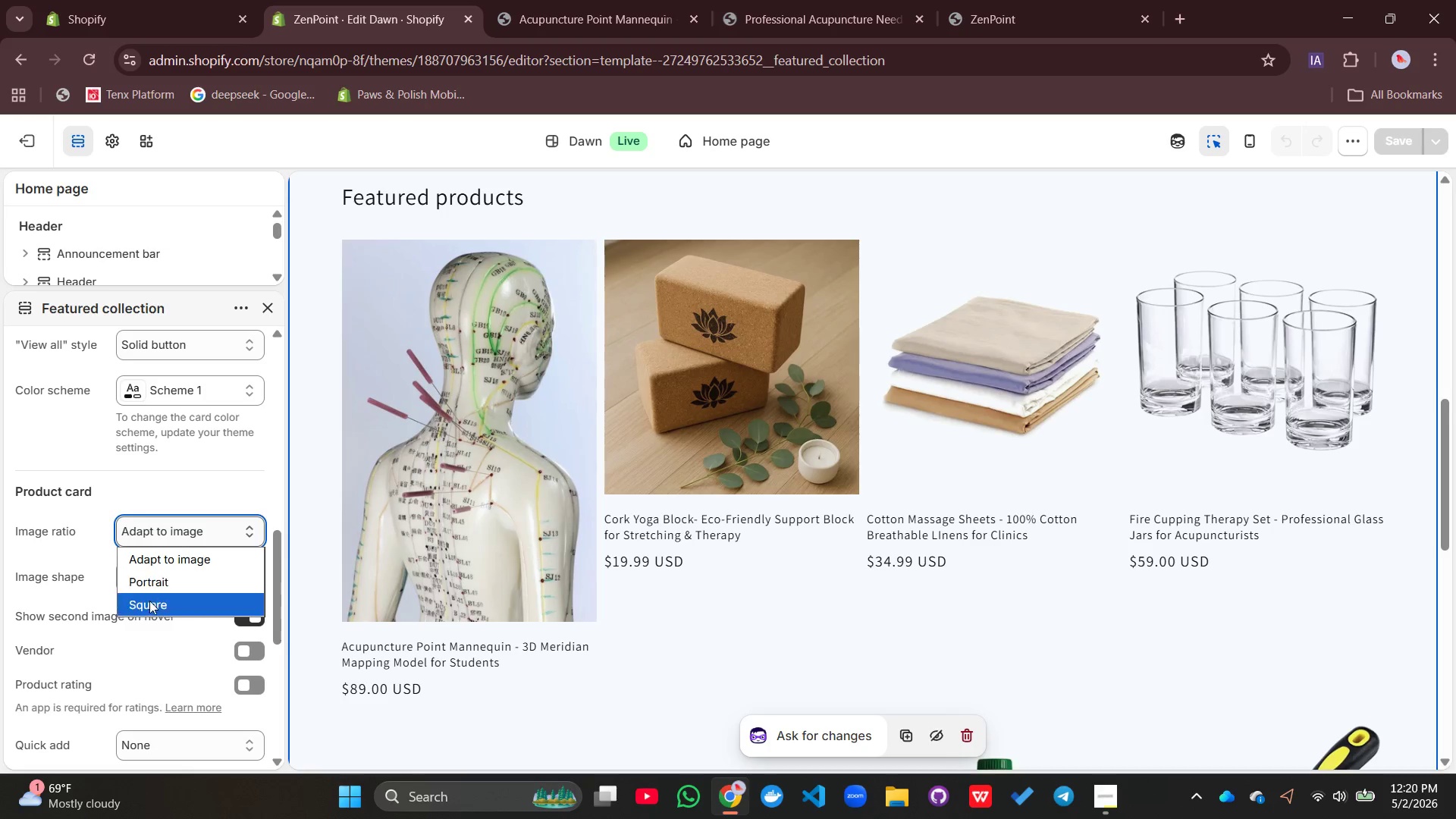 
left_click([149, 603])
 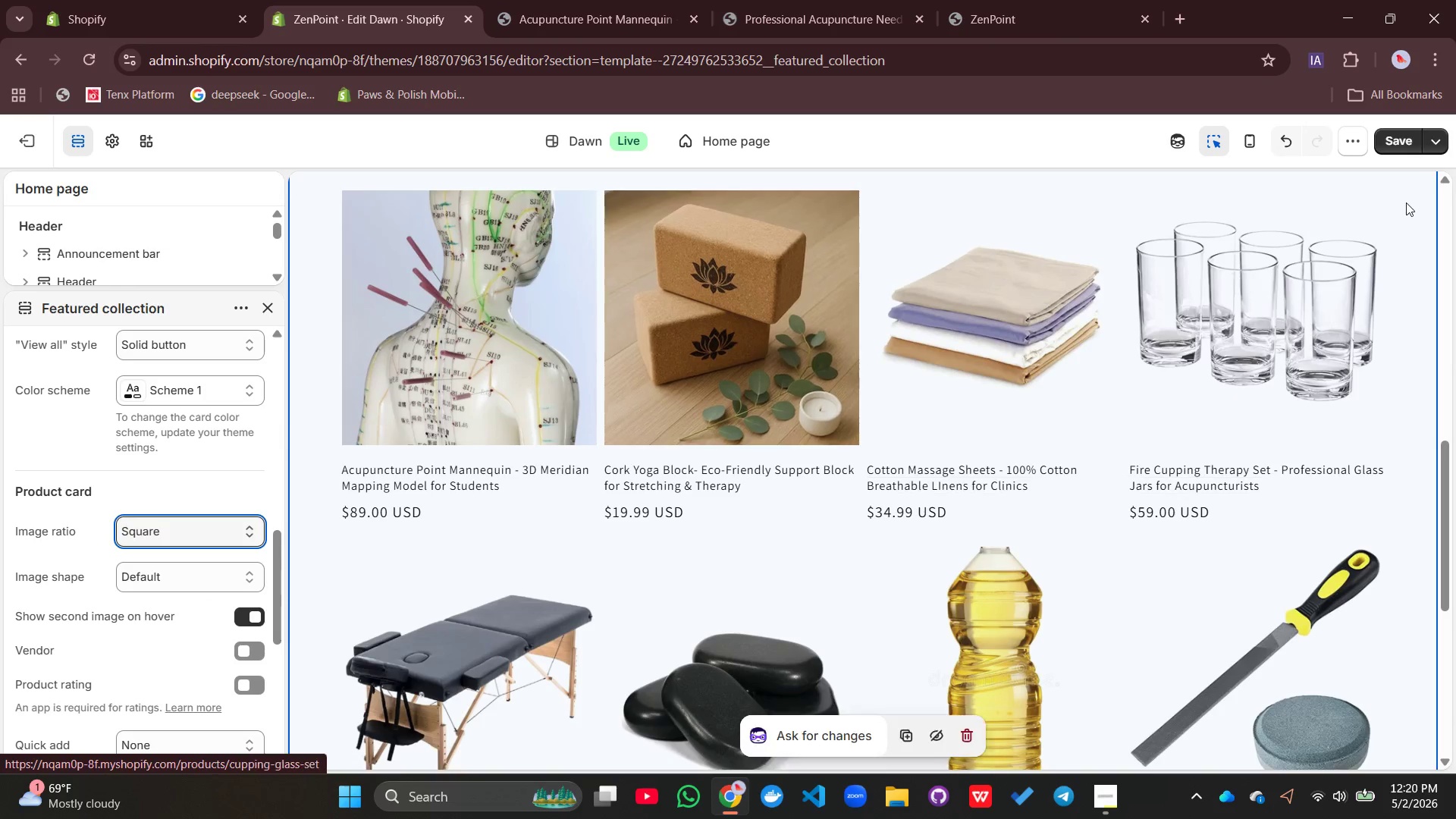 
left_click([1403, 137])
 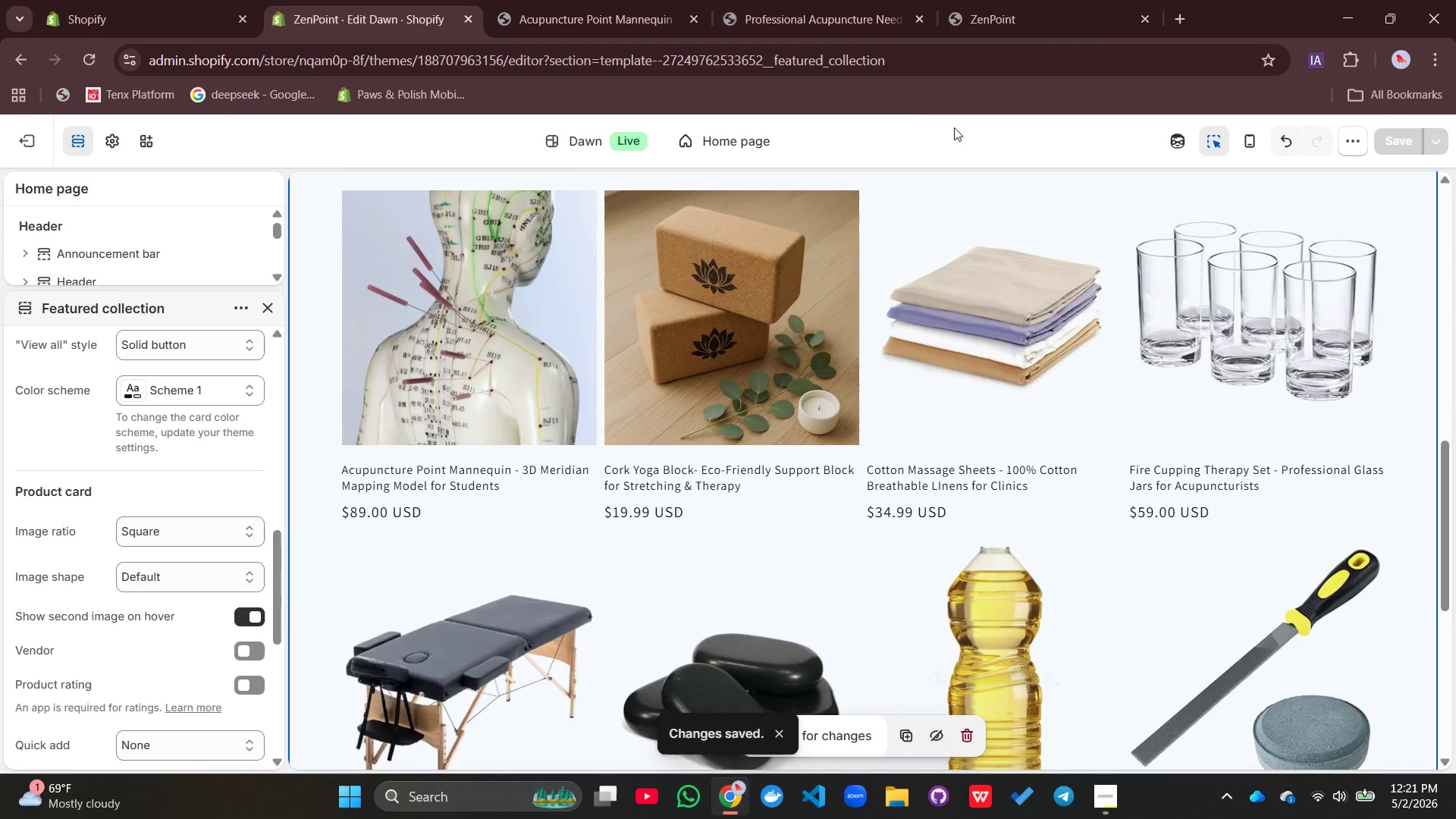 
wait(5.09)
 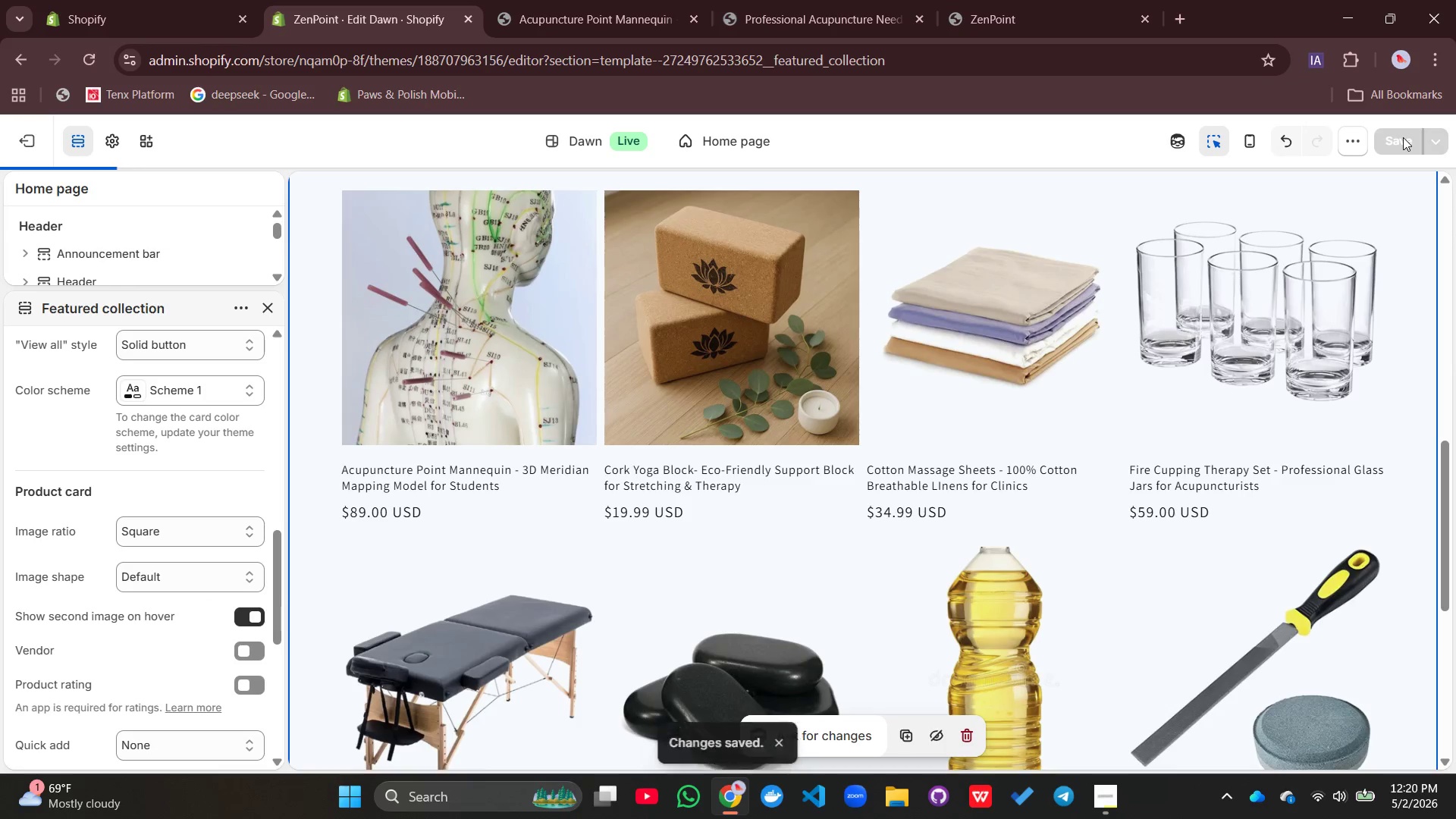 
left_click([1000, 14])
 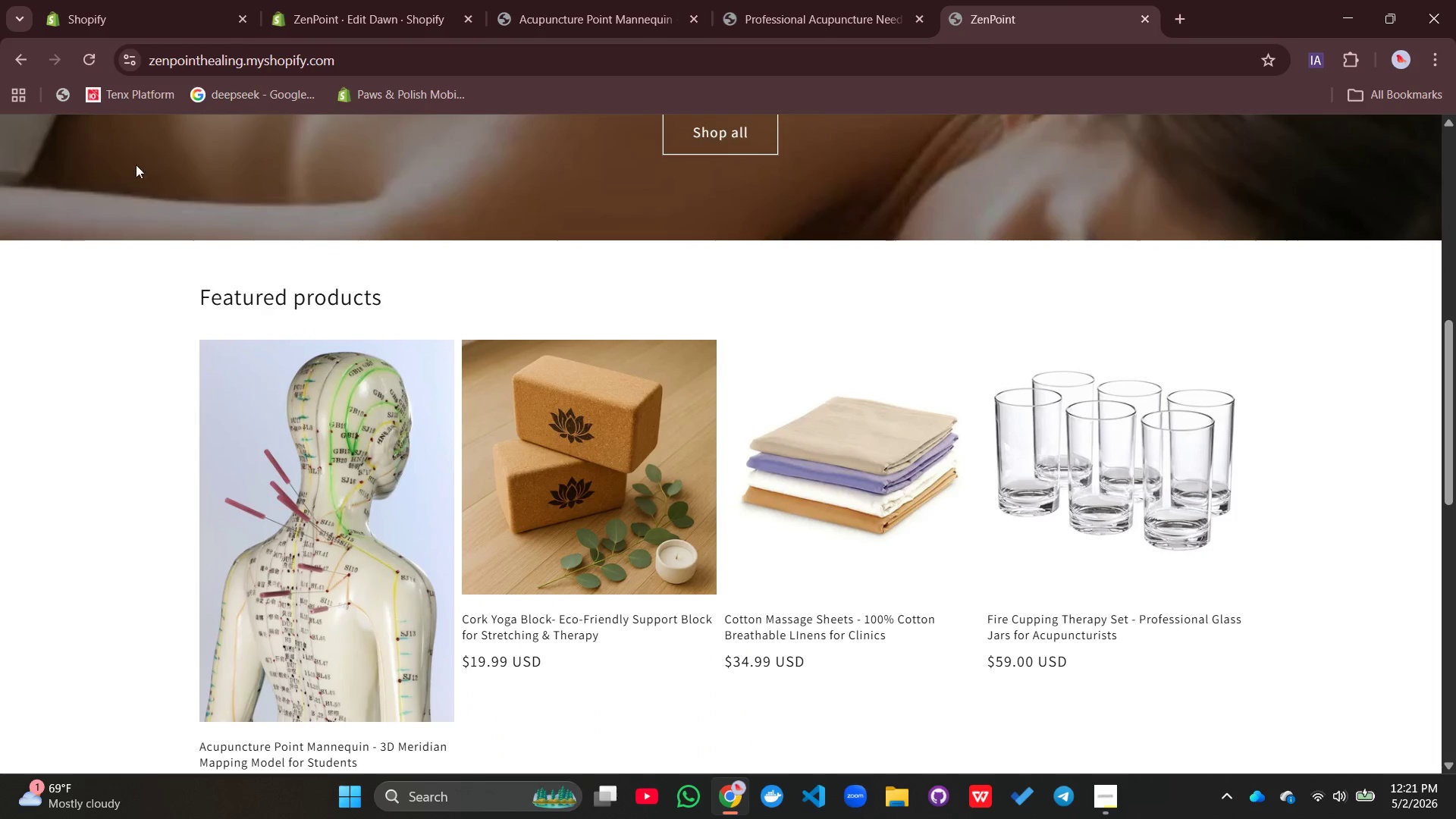 
left_click([86, 57])
 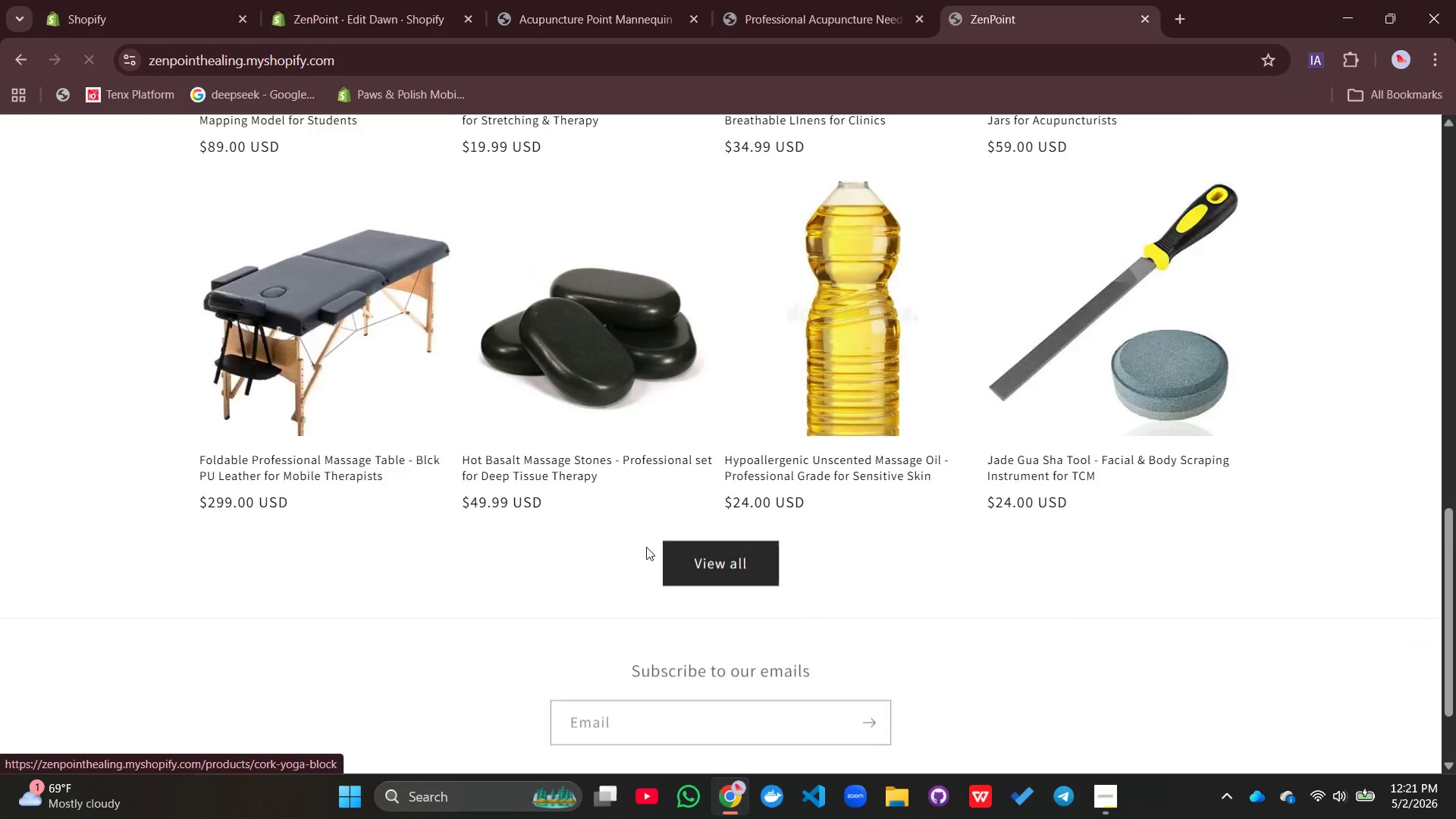 
left_click([714, 419])
 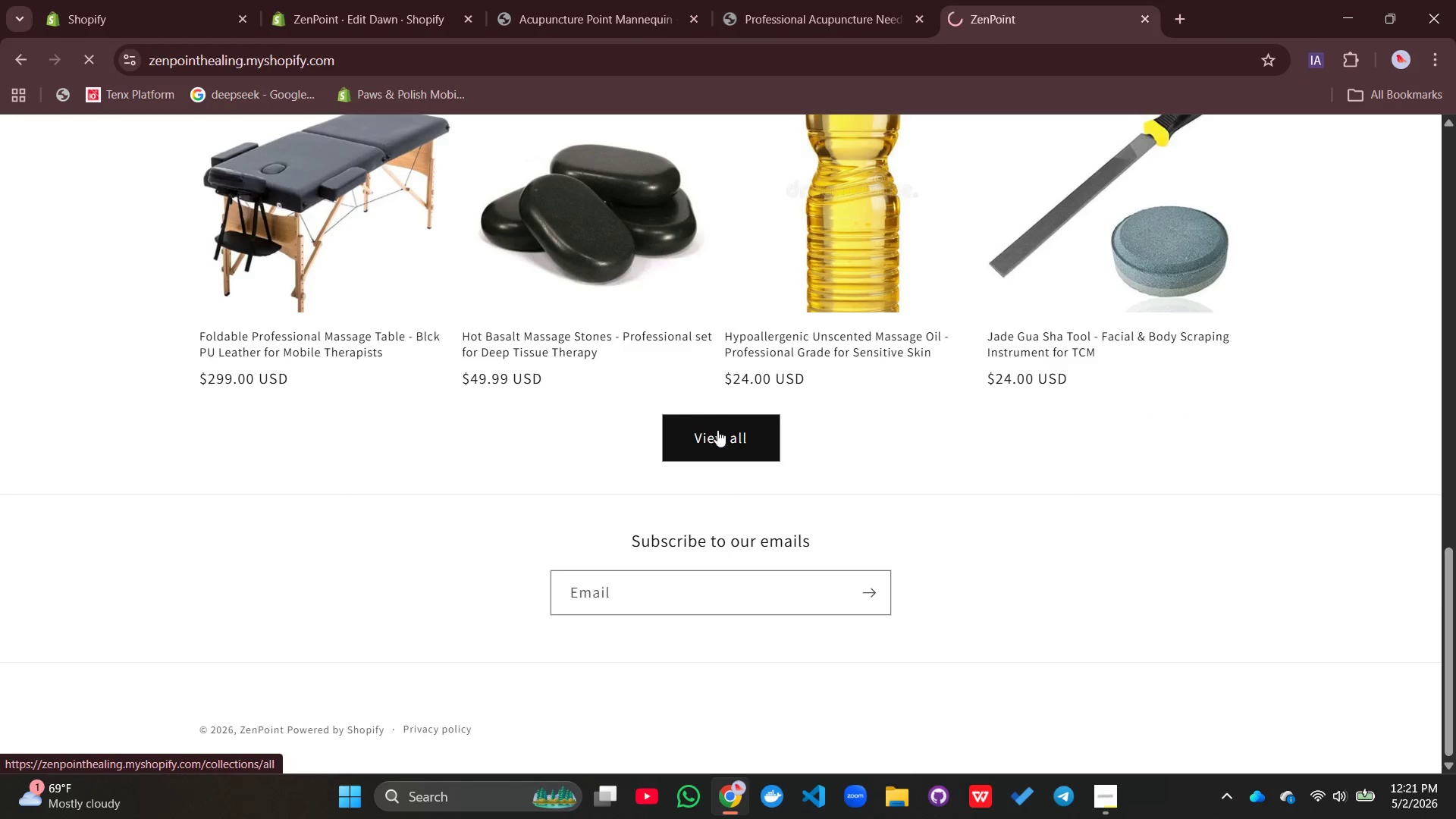 
left_click([718, 433])
 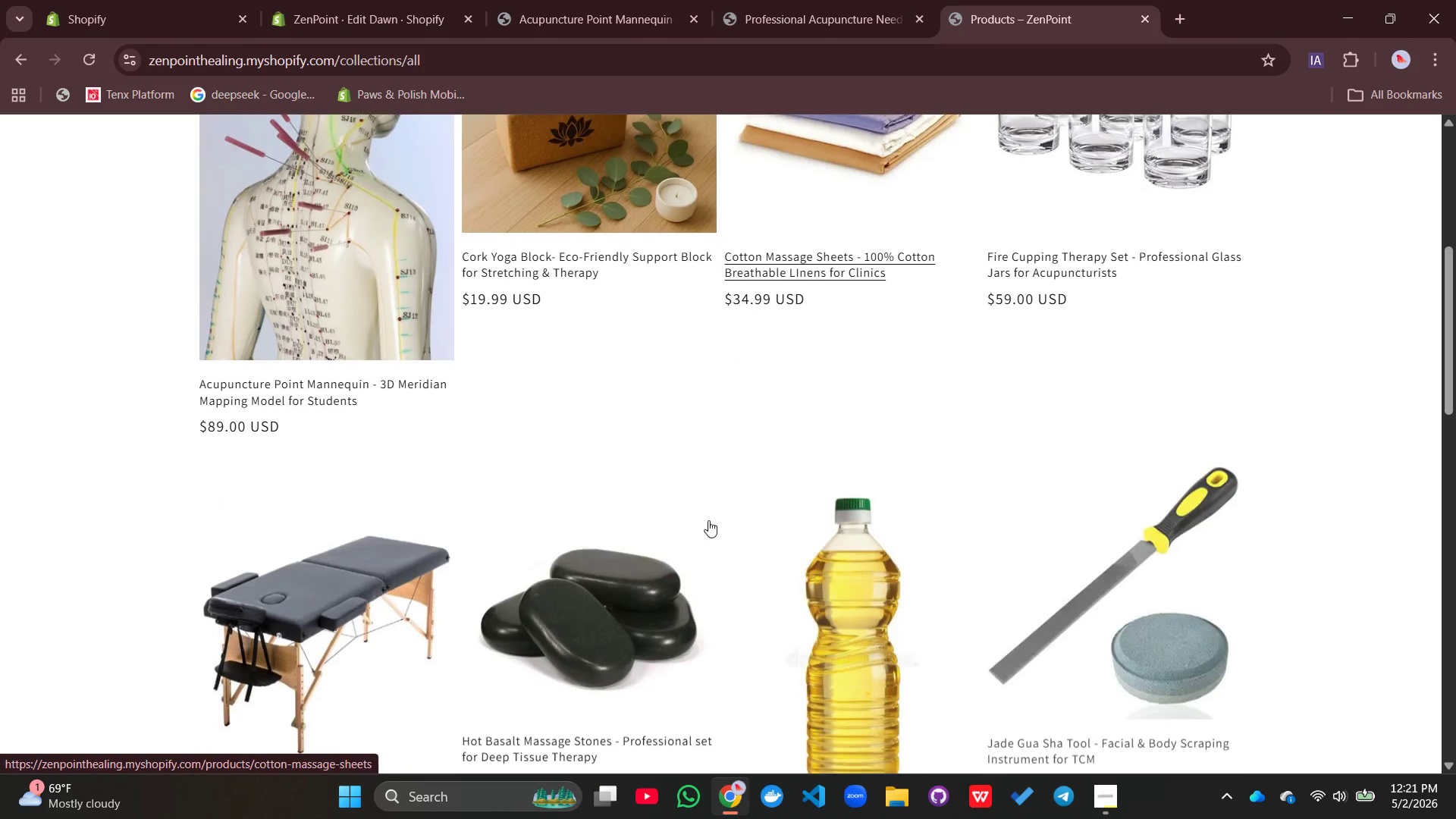 
wait(5.97)
 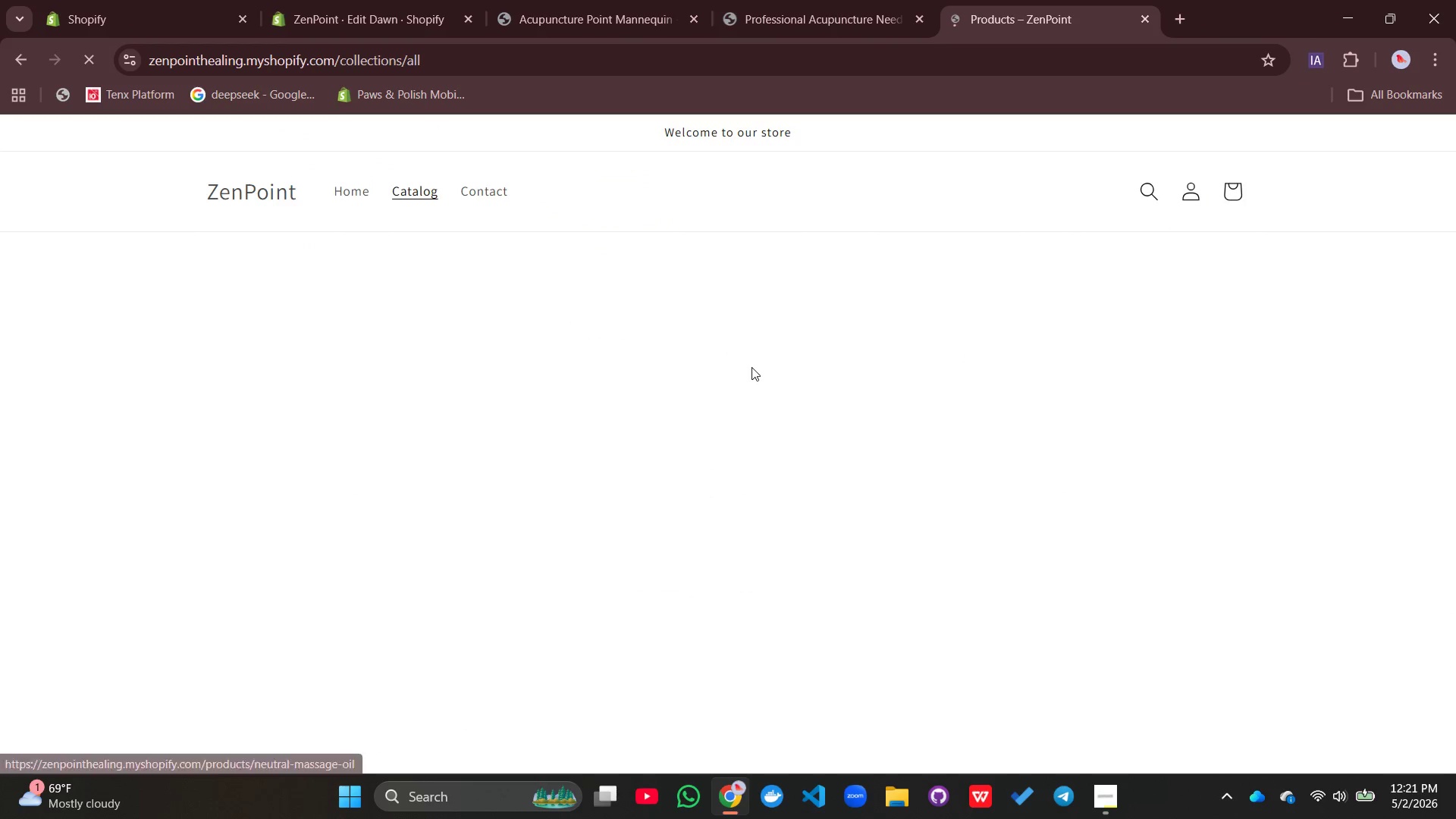 
left_click([80, 61])
 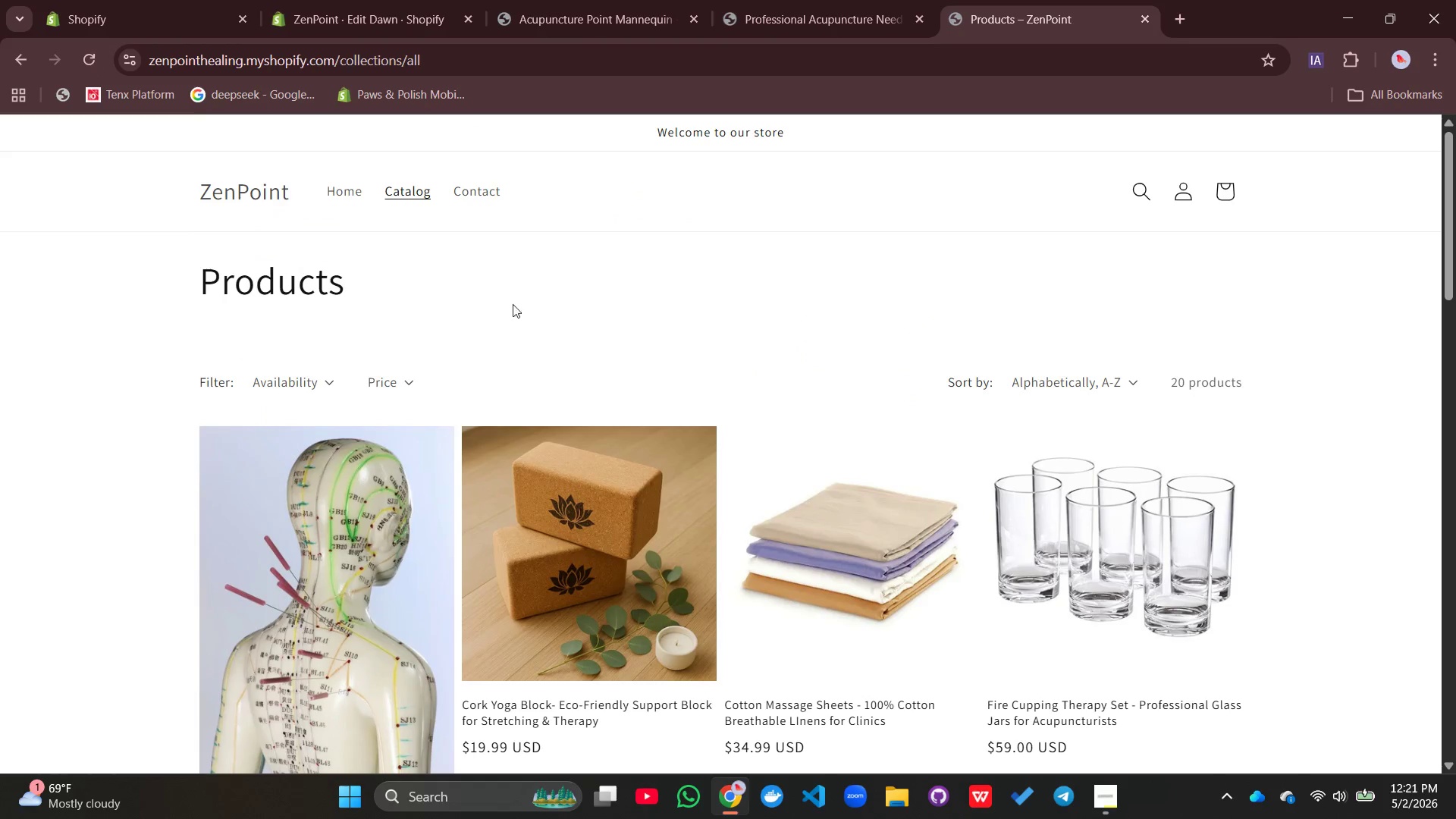 
left_click([357, 8])
 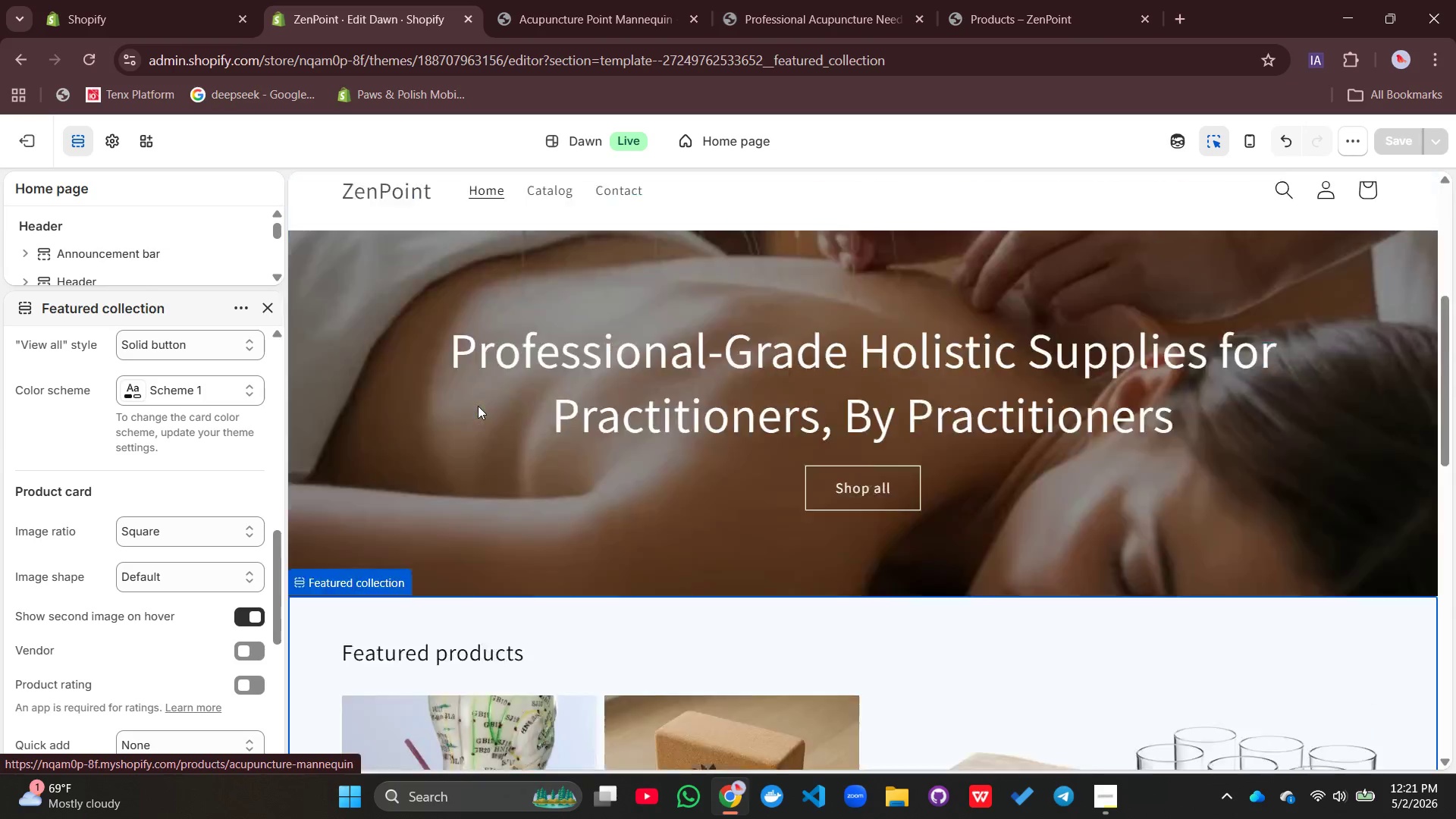 
left_click([543, 254])
 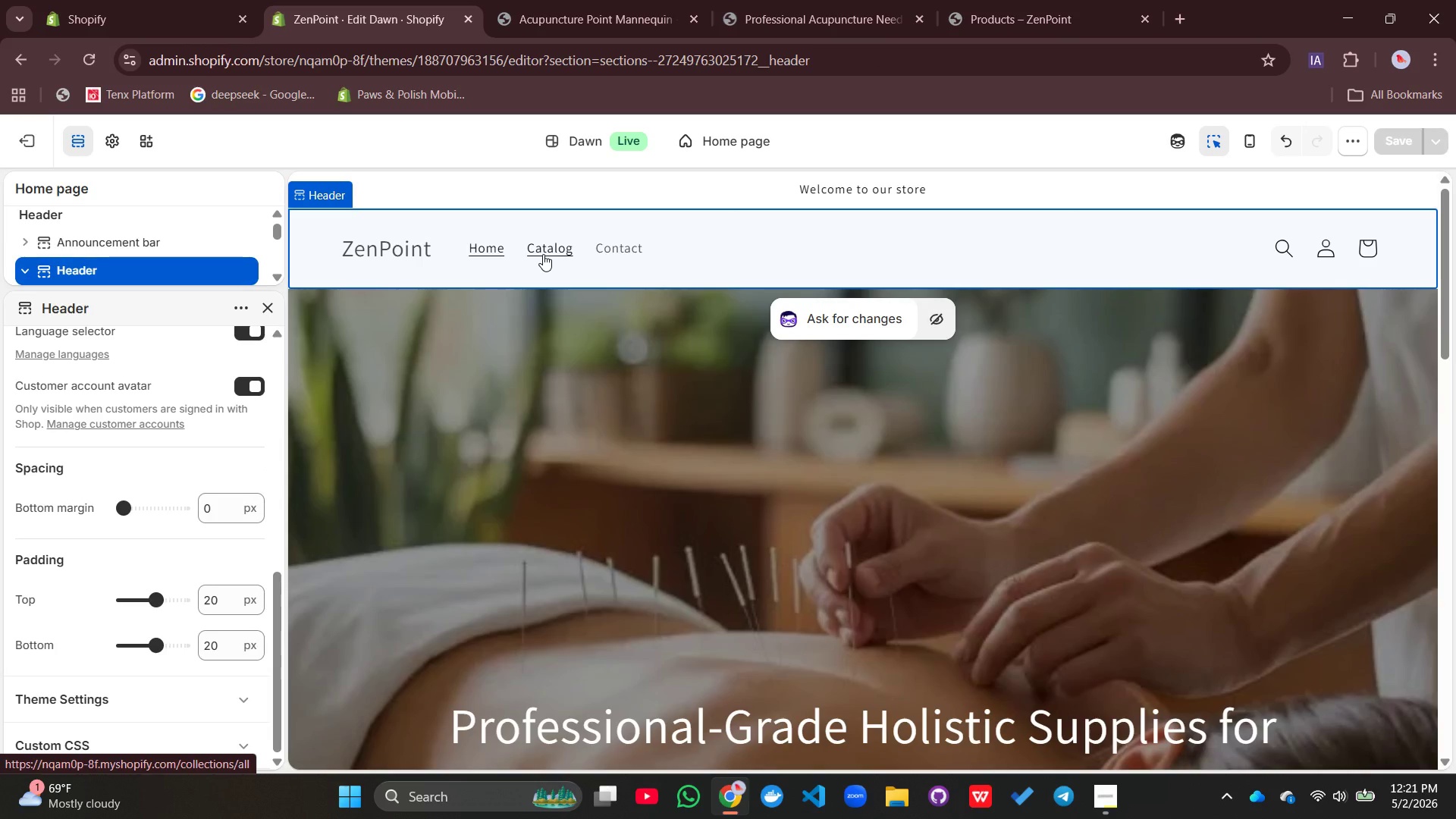 
left_click([543, 250])
 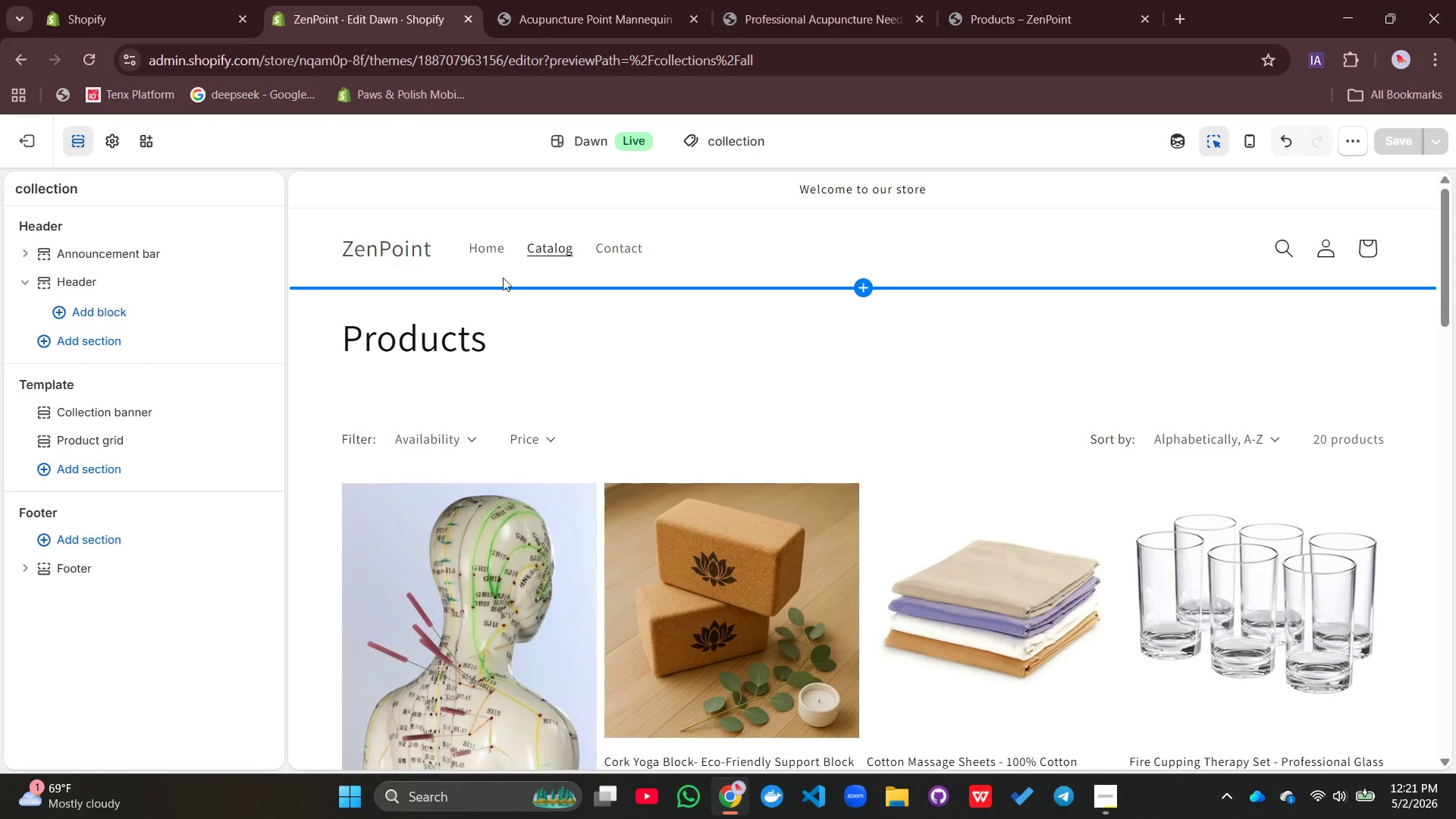 
wait(7.22)
 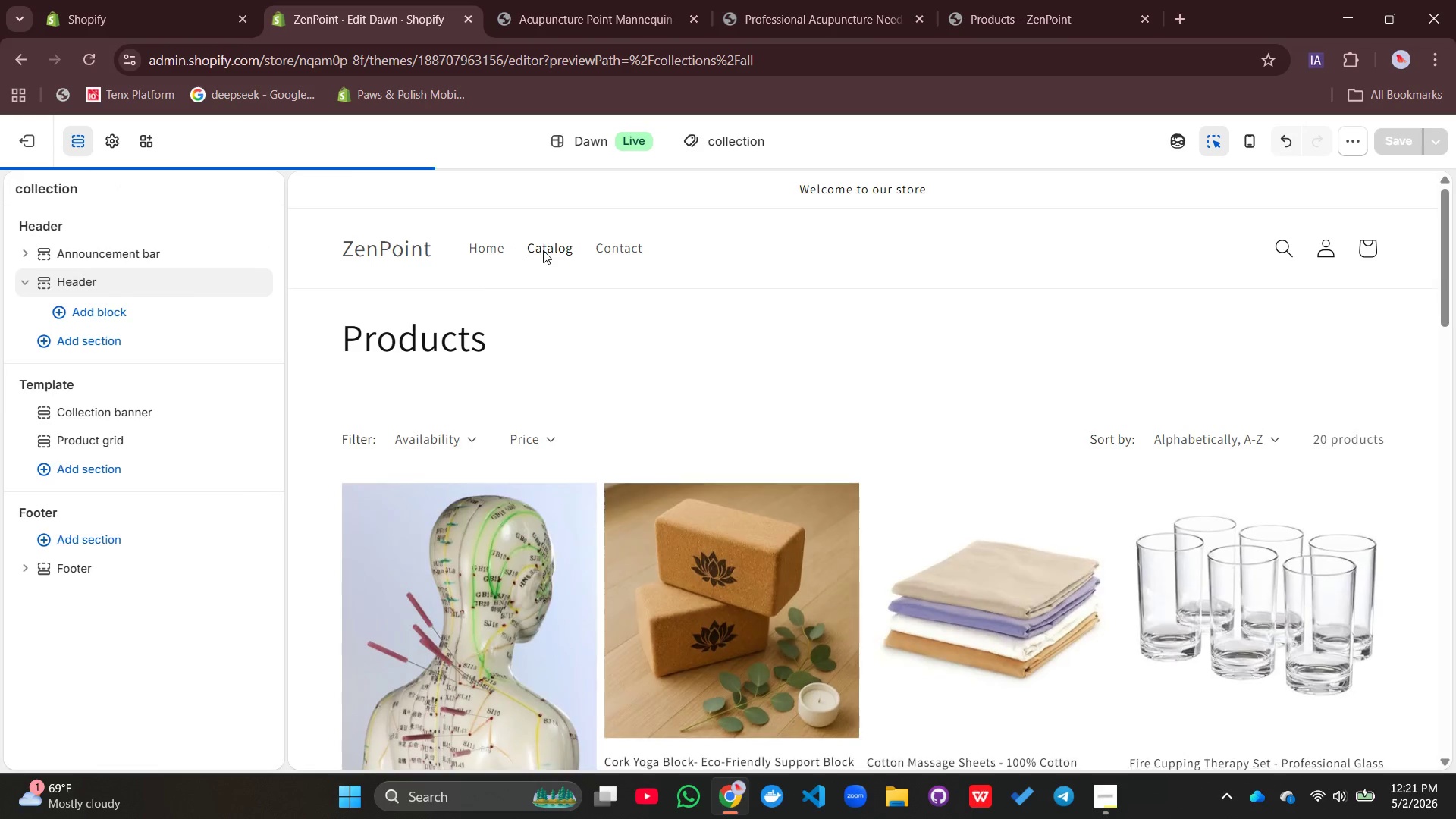 
left_click([544, 445])
 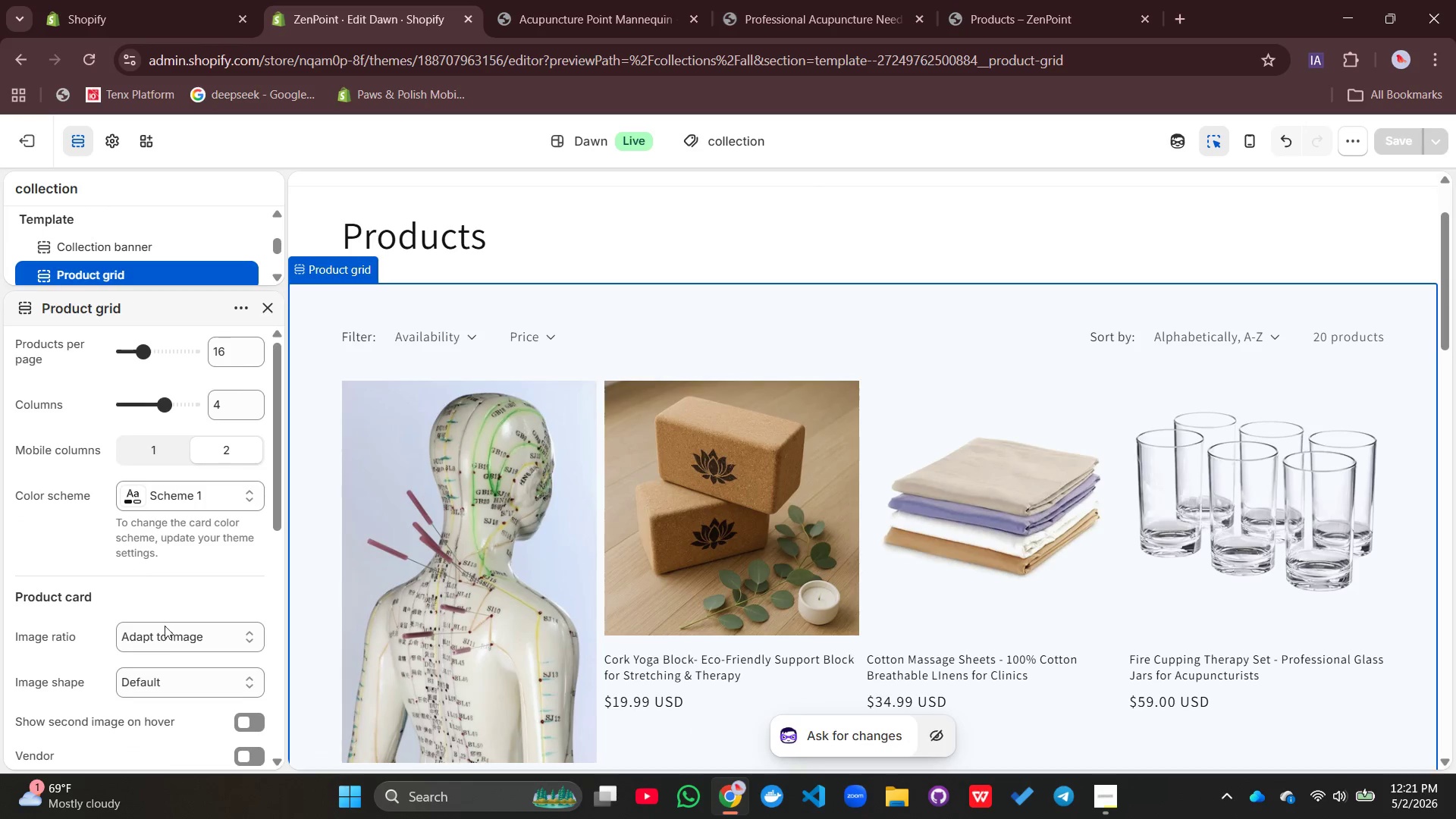 
left_click([177, 647])
 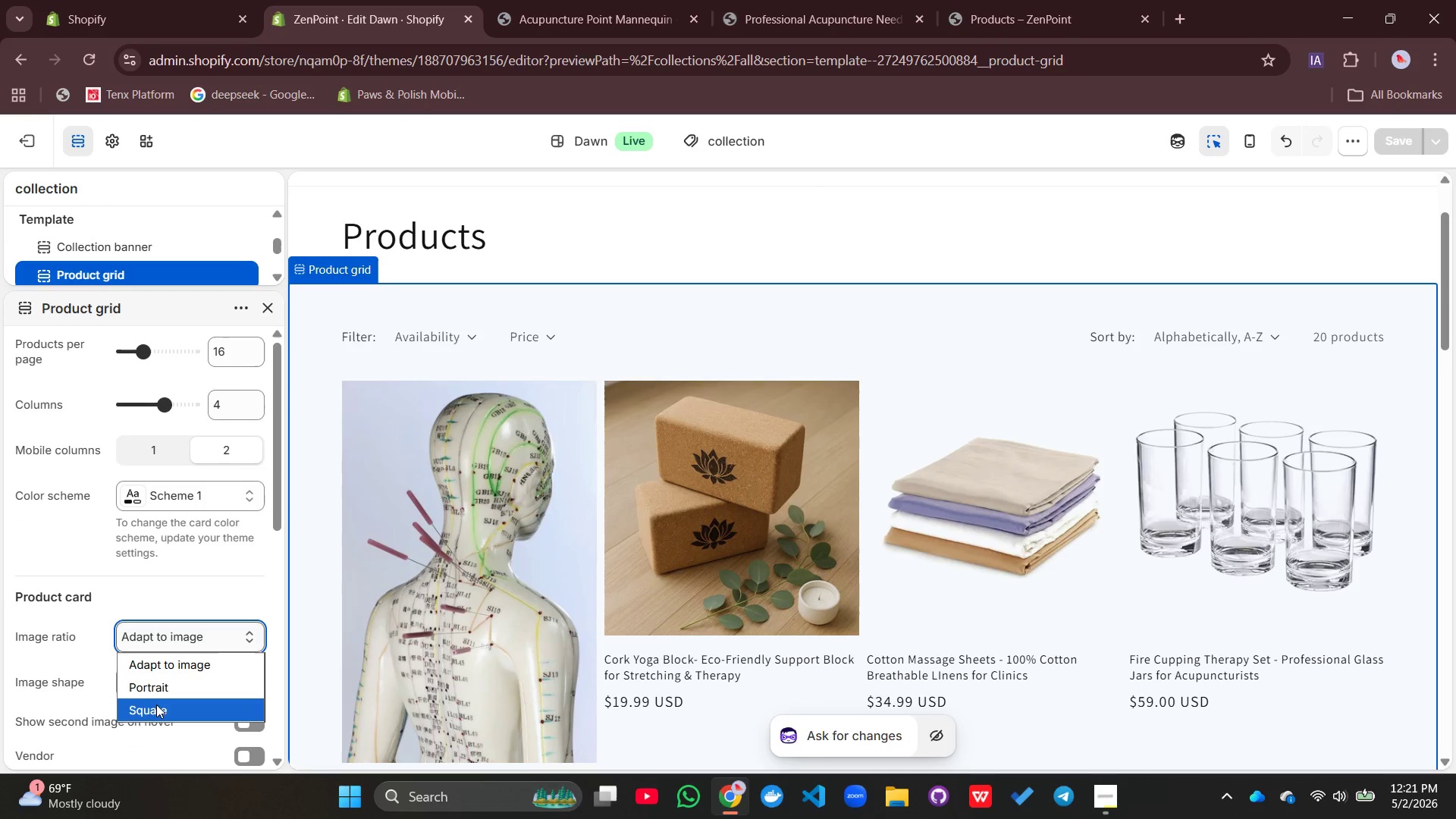 
left_click([156, 706])
 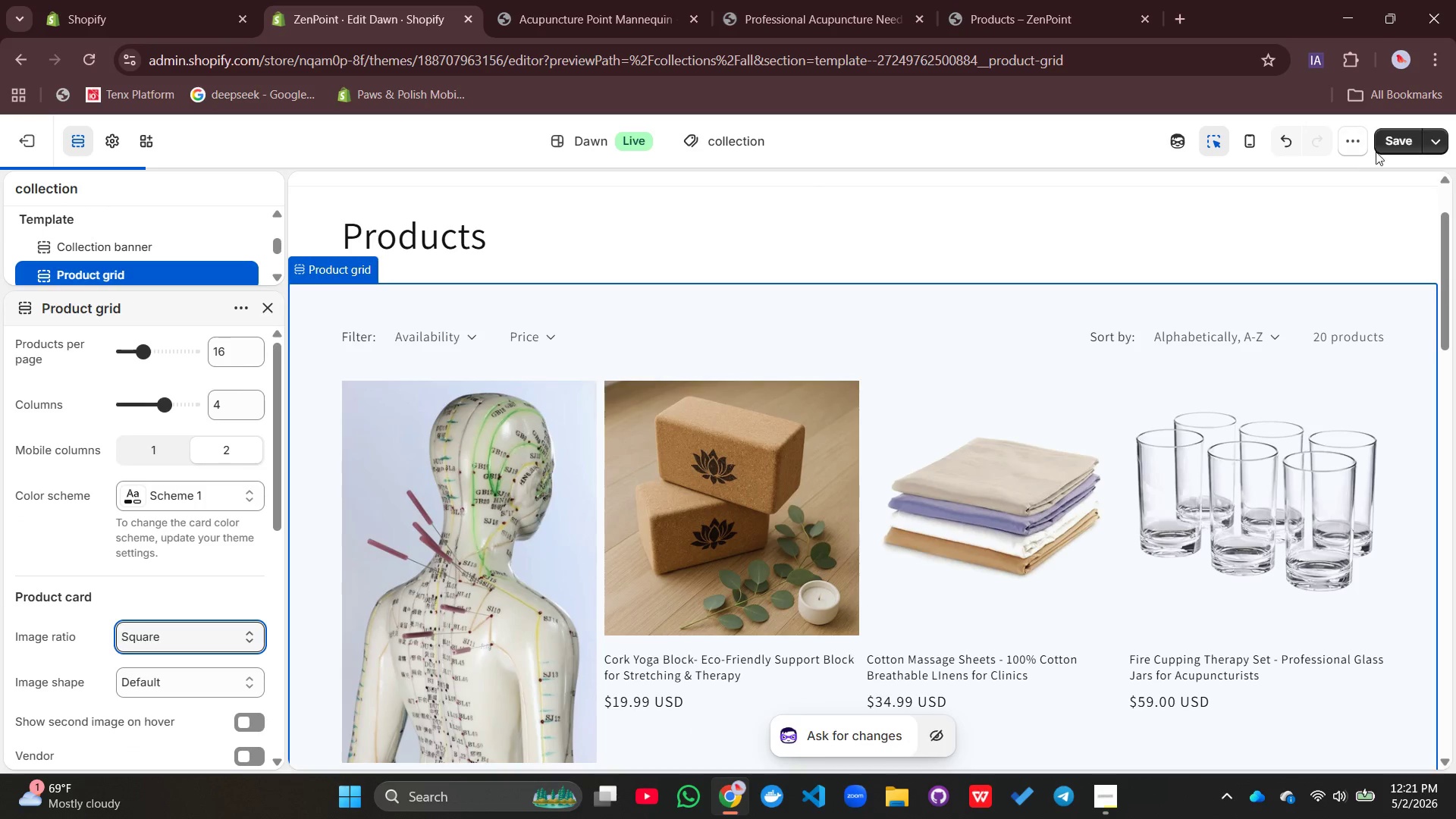 
left_click([1395, 143])
 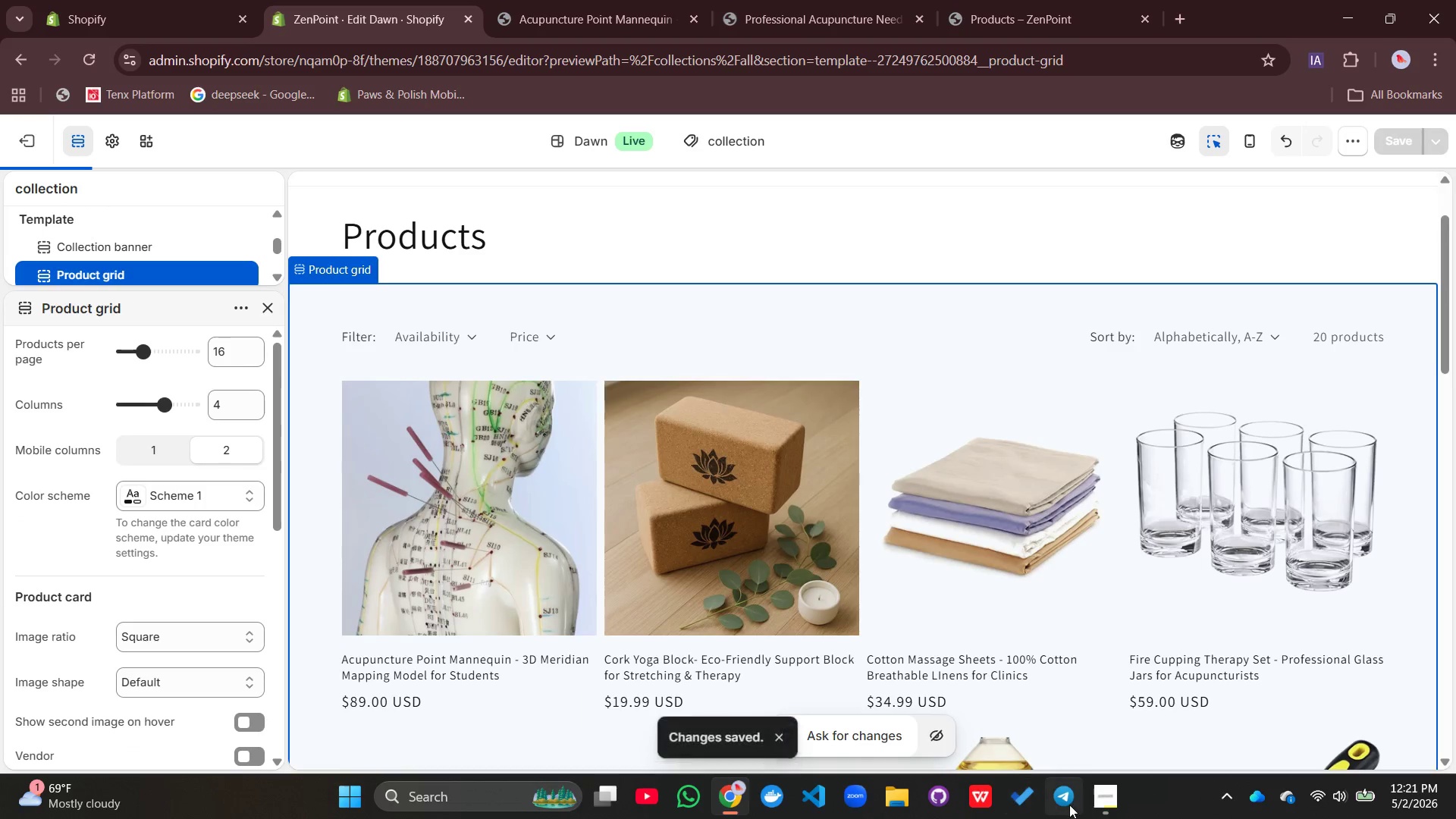 
left_click([1093, 800])